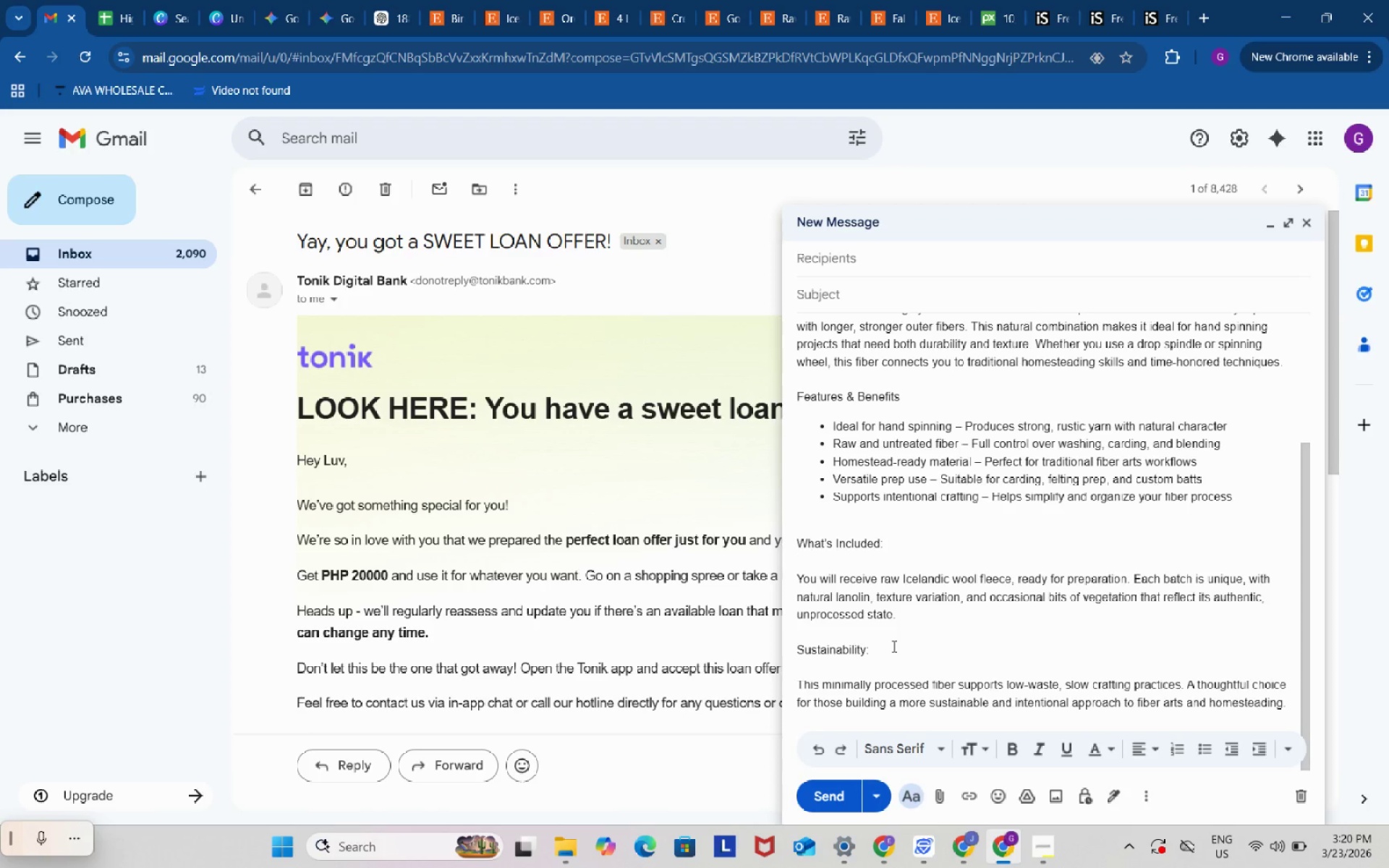 
scroll: coordinate [929, 509], scroll_direction: up, amount: 2.0
 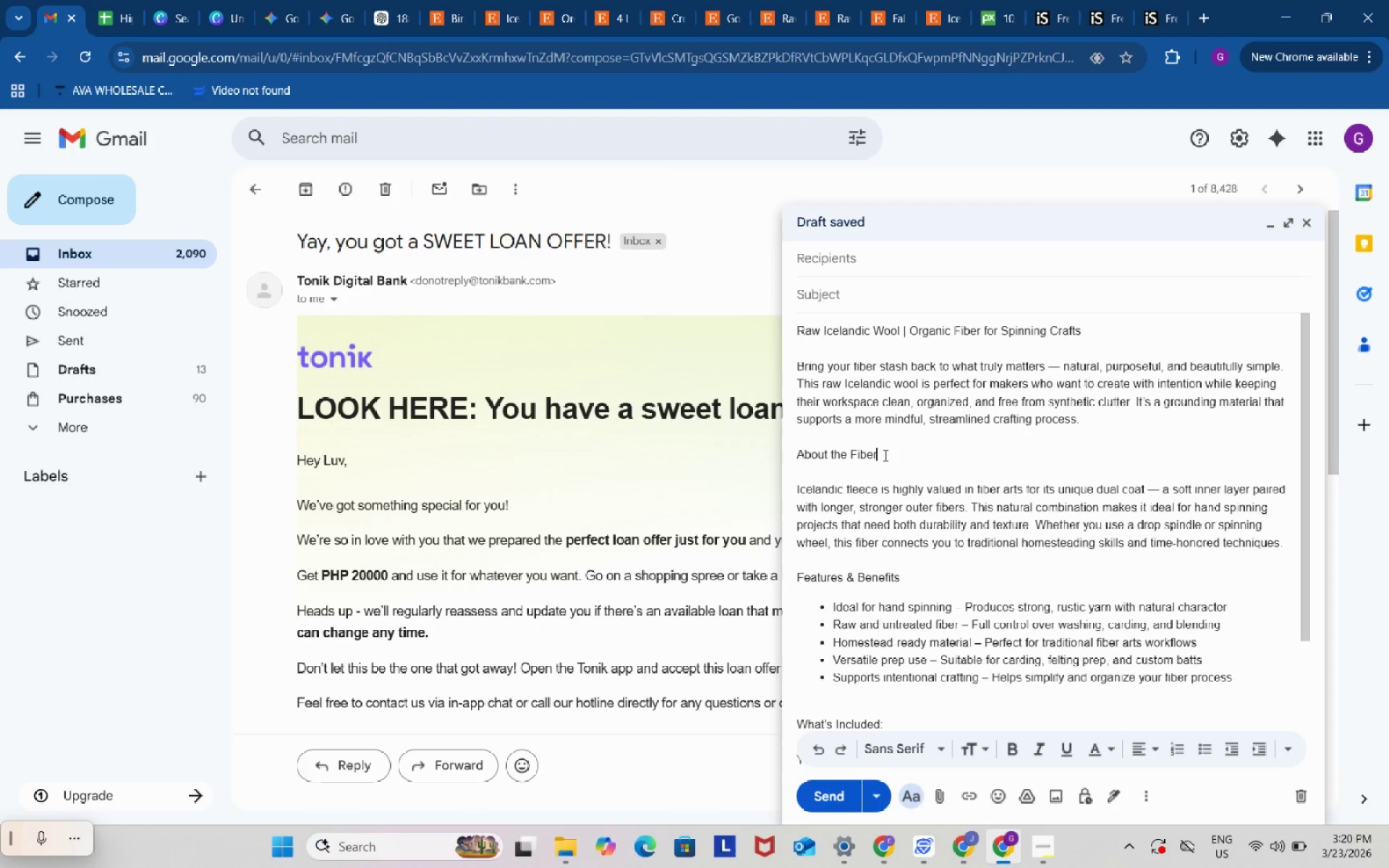 
left_click([884, 455])
 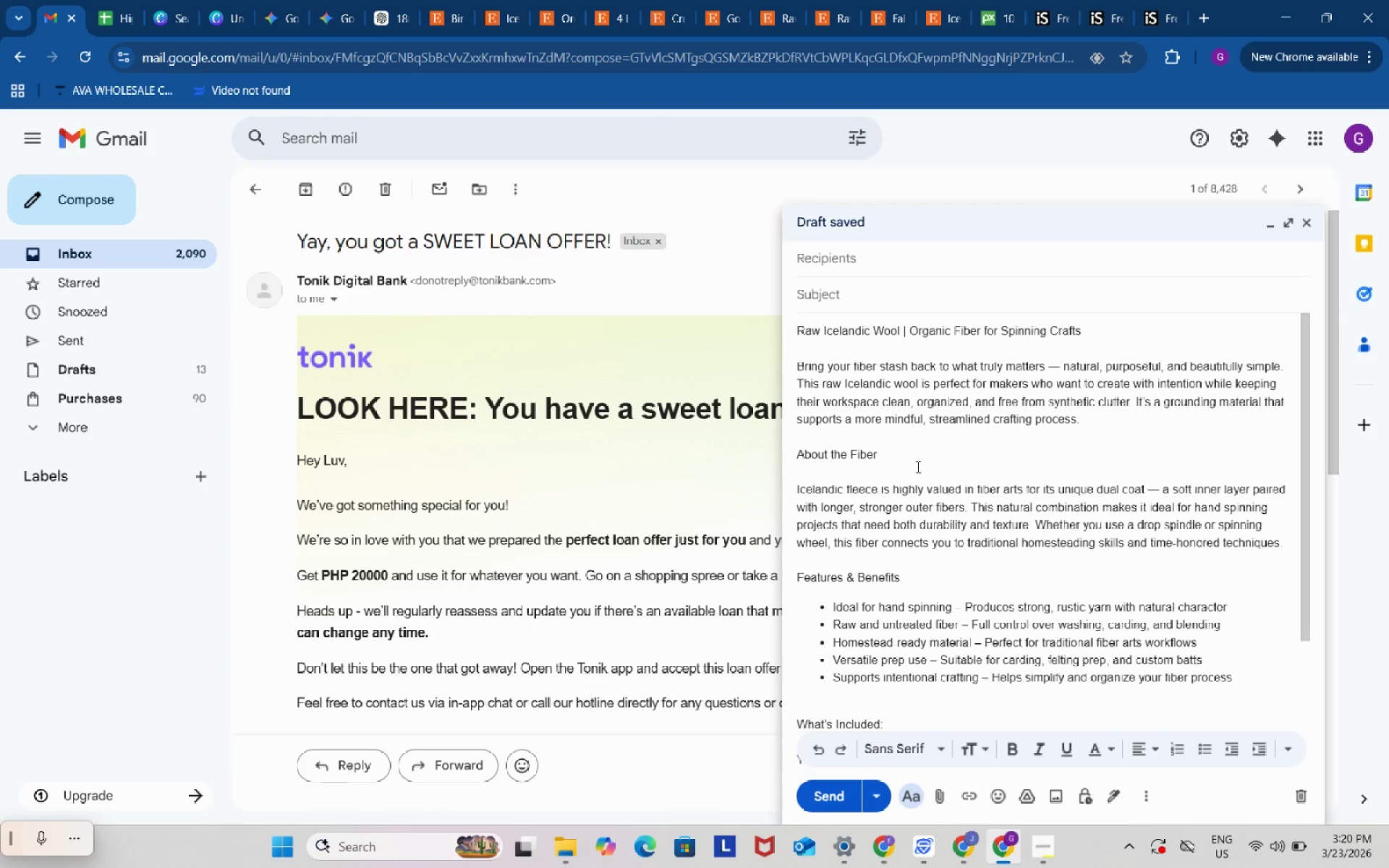 
scroll: coordinate [917, 467], scroll_direction: up, amount: 1.0
 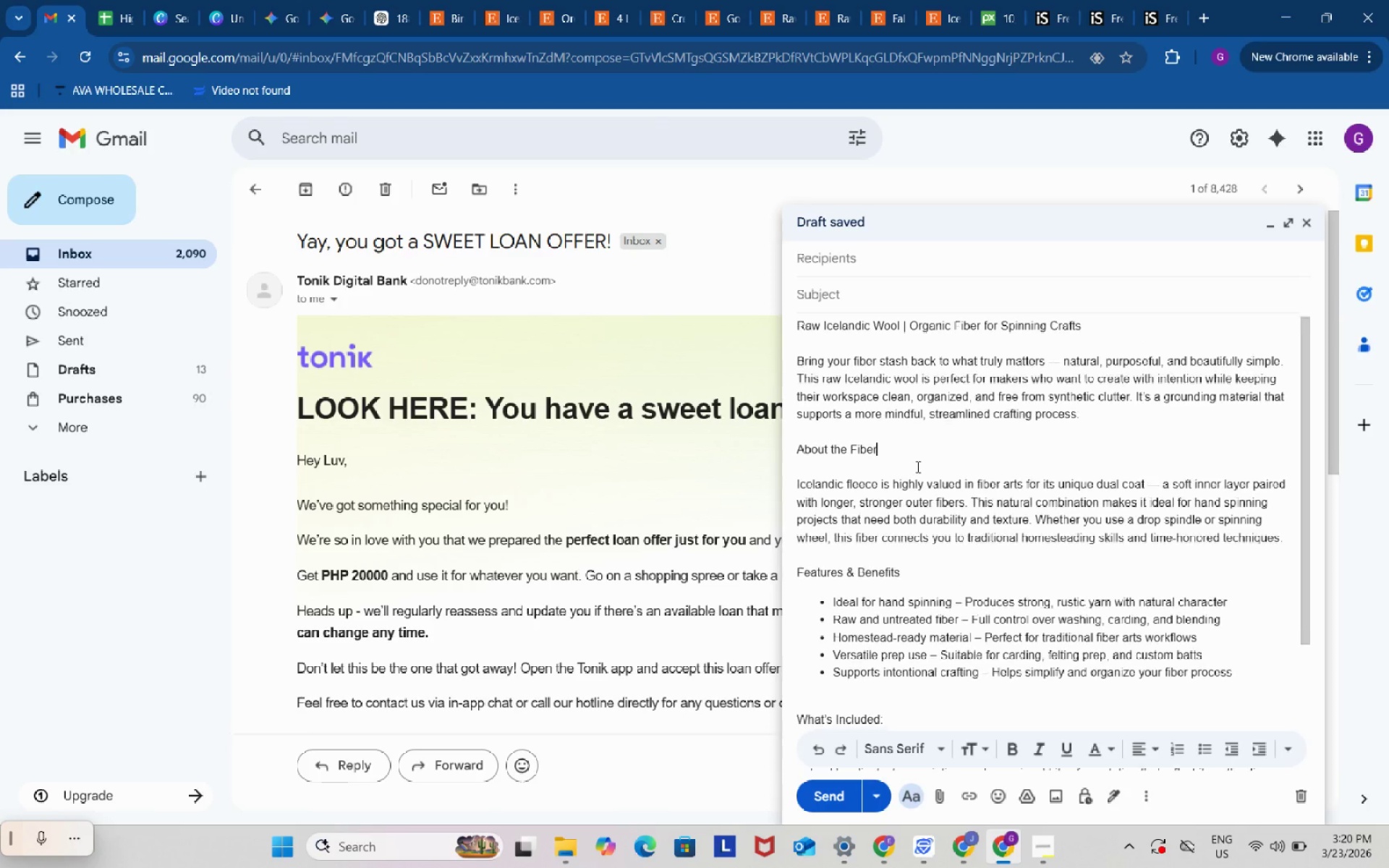 
scroll: coordinate [960, 553], scroll_direction: down, amount: 7.0
 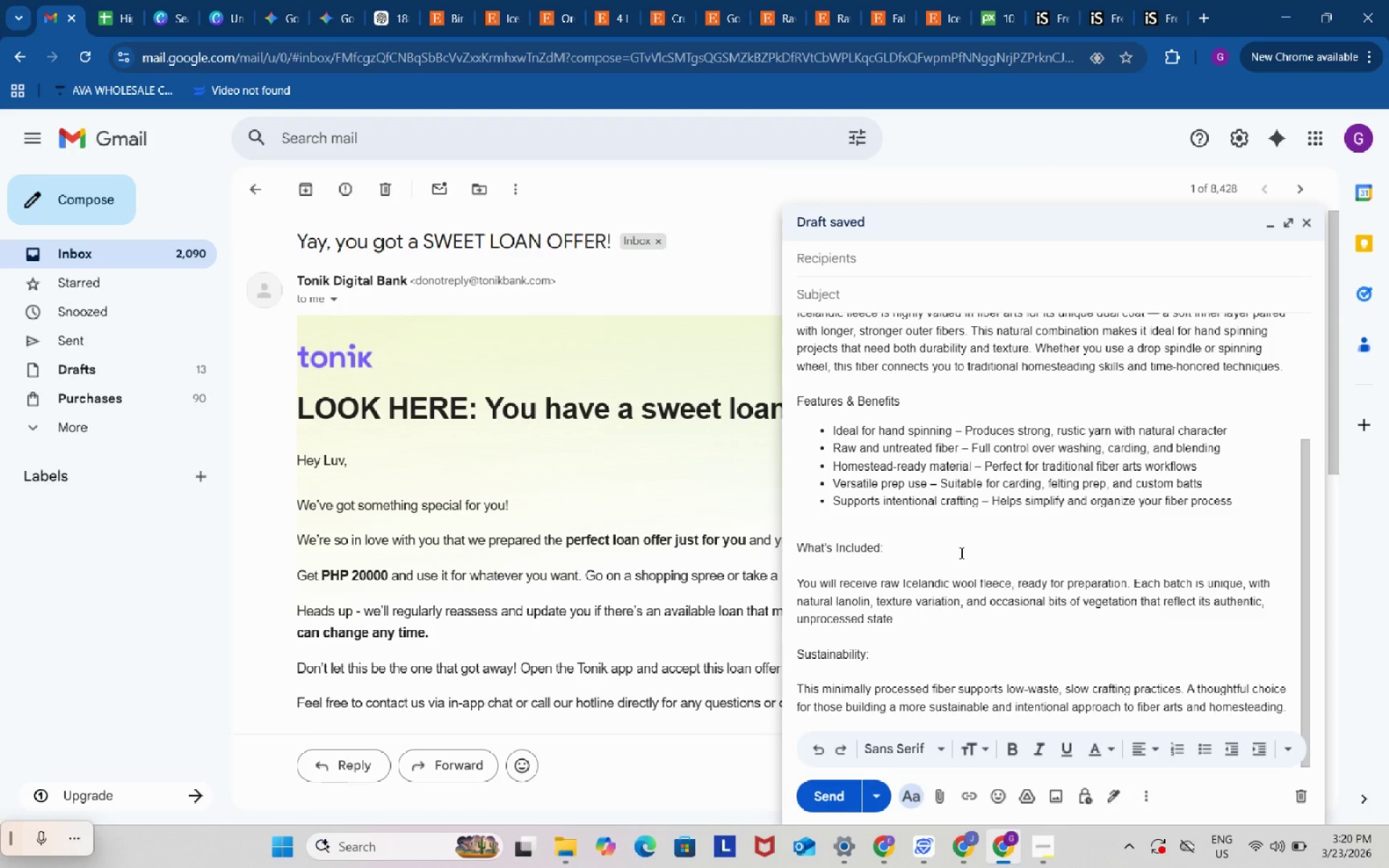 
scroll: coordinate [960, 553], scroll_direction: up, amount: 7.0
 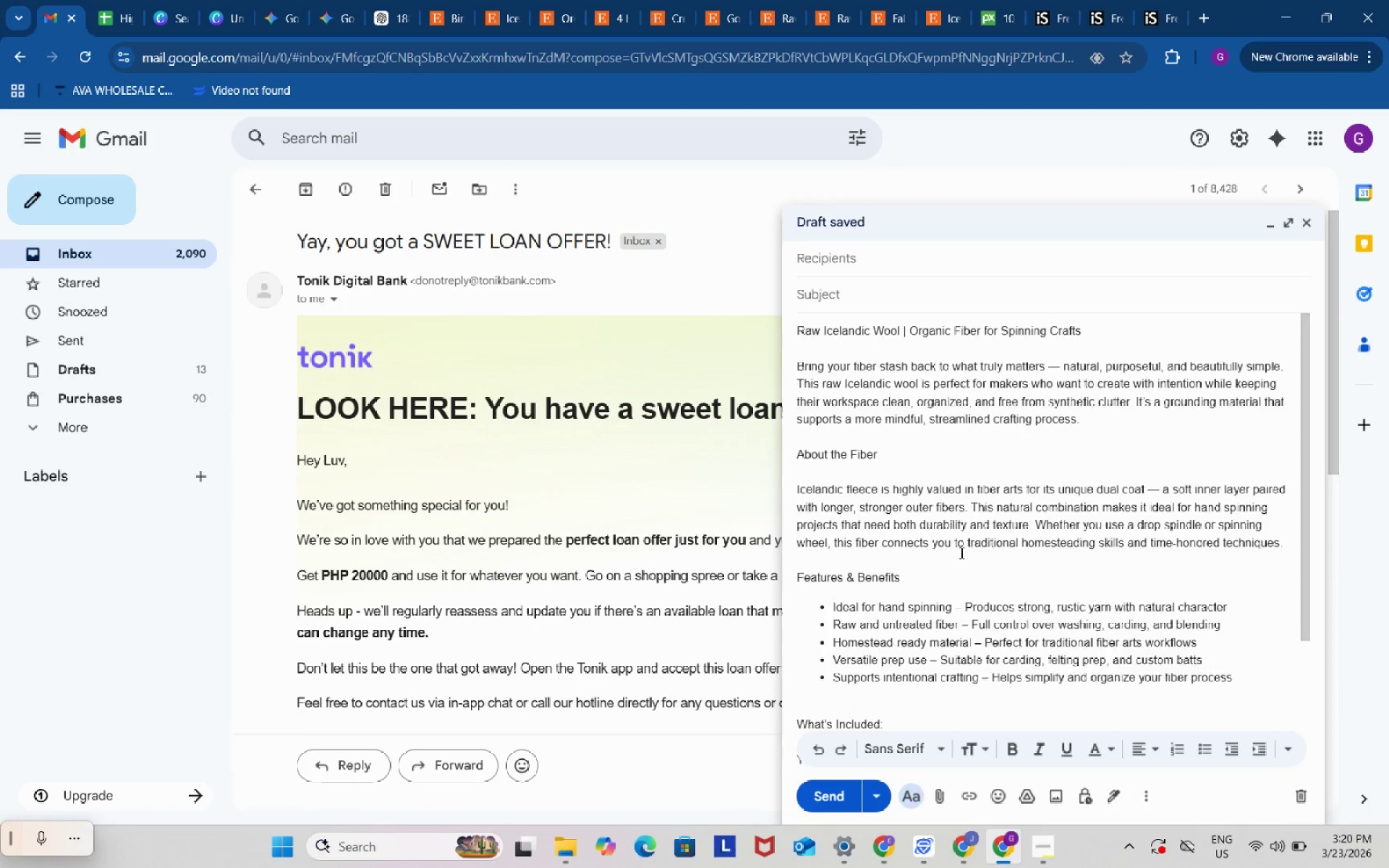 
key(Control+ControlLeft)
 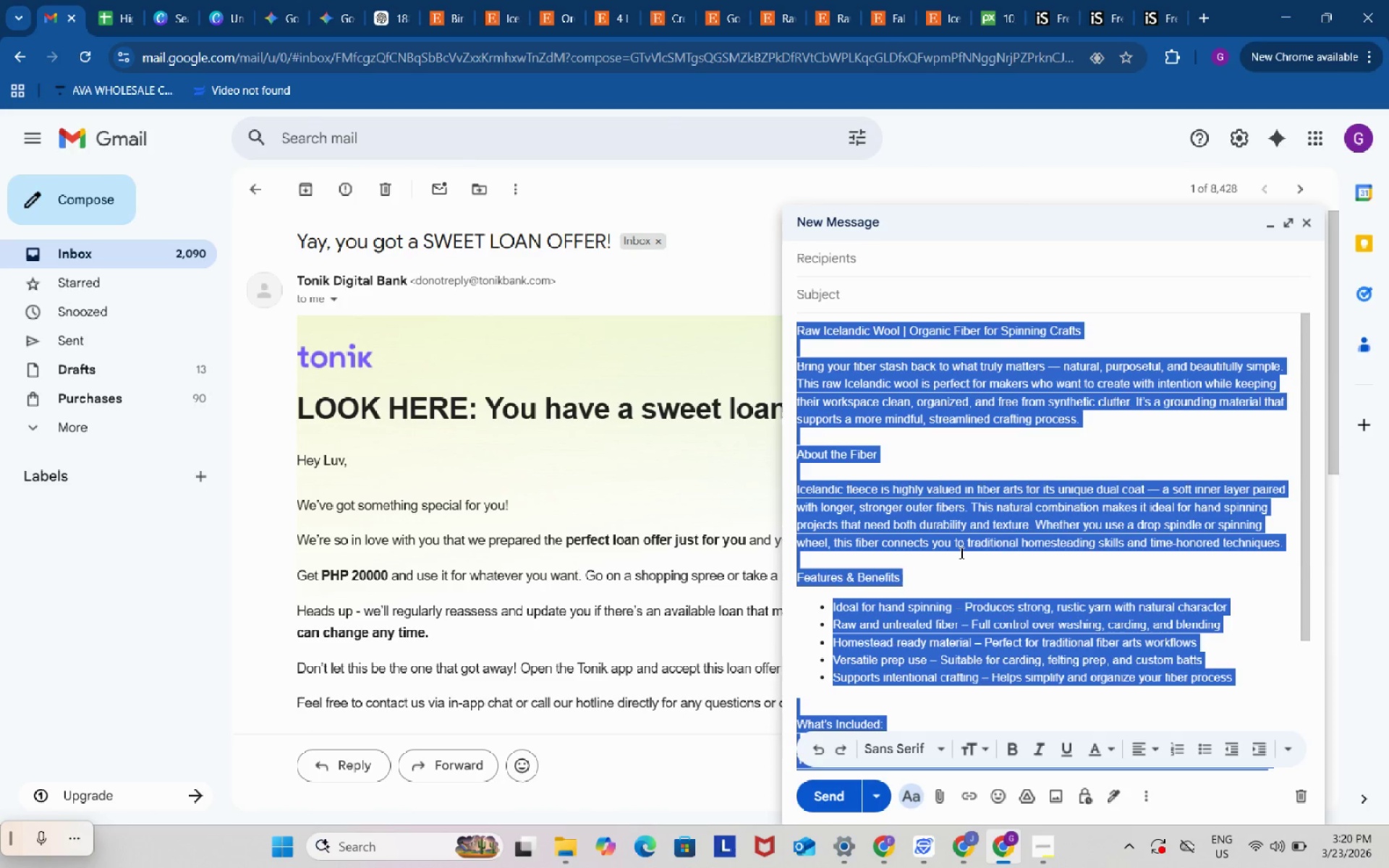 
key(Control+A)
 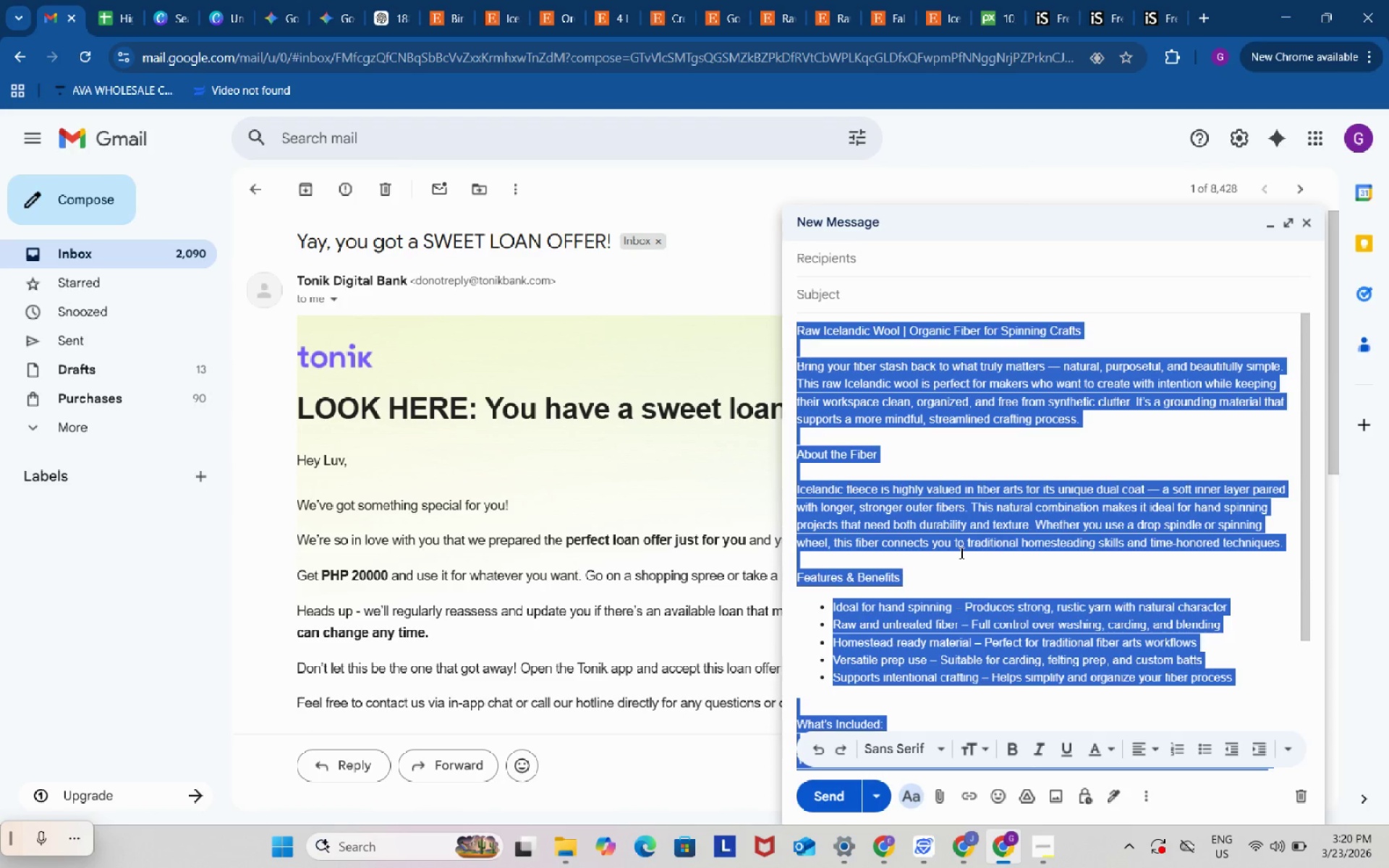 
key(Control+C)
 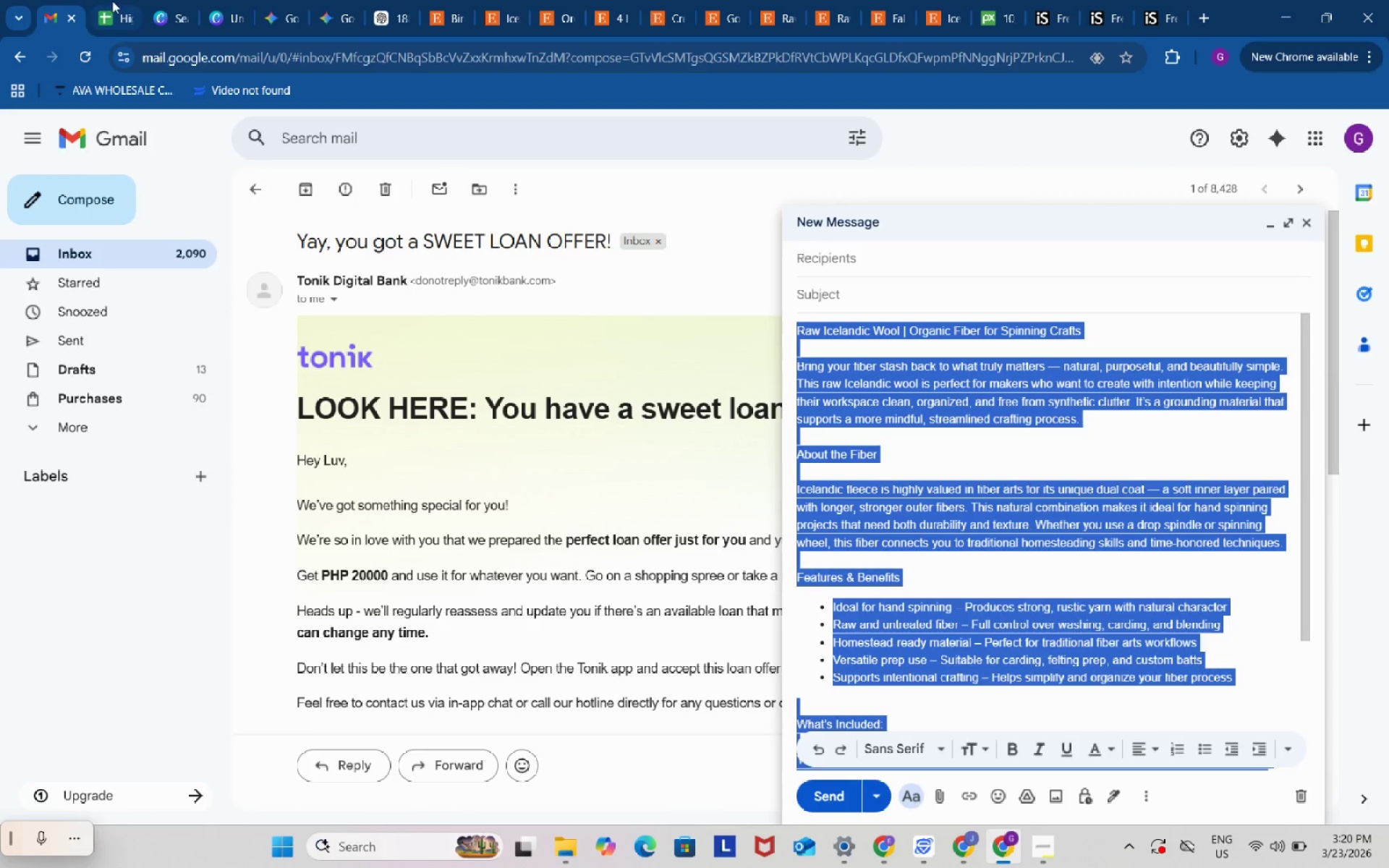 
left_click([122, 1])
 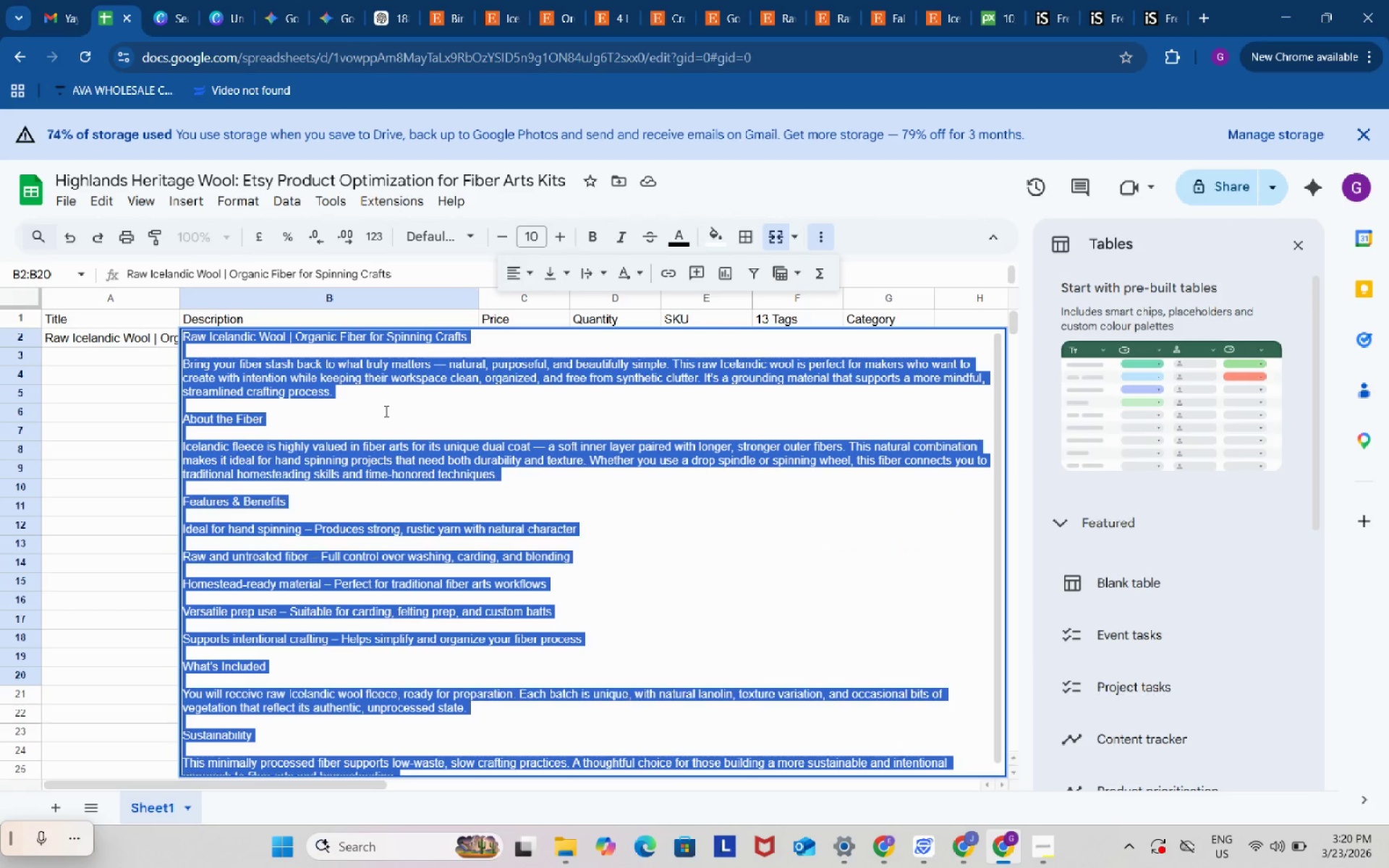 
key(Control+ControlLeft)
 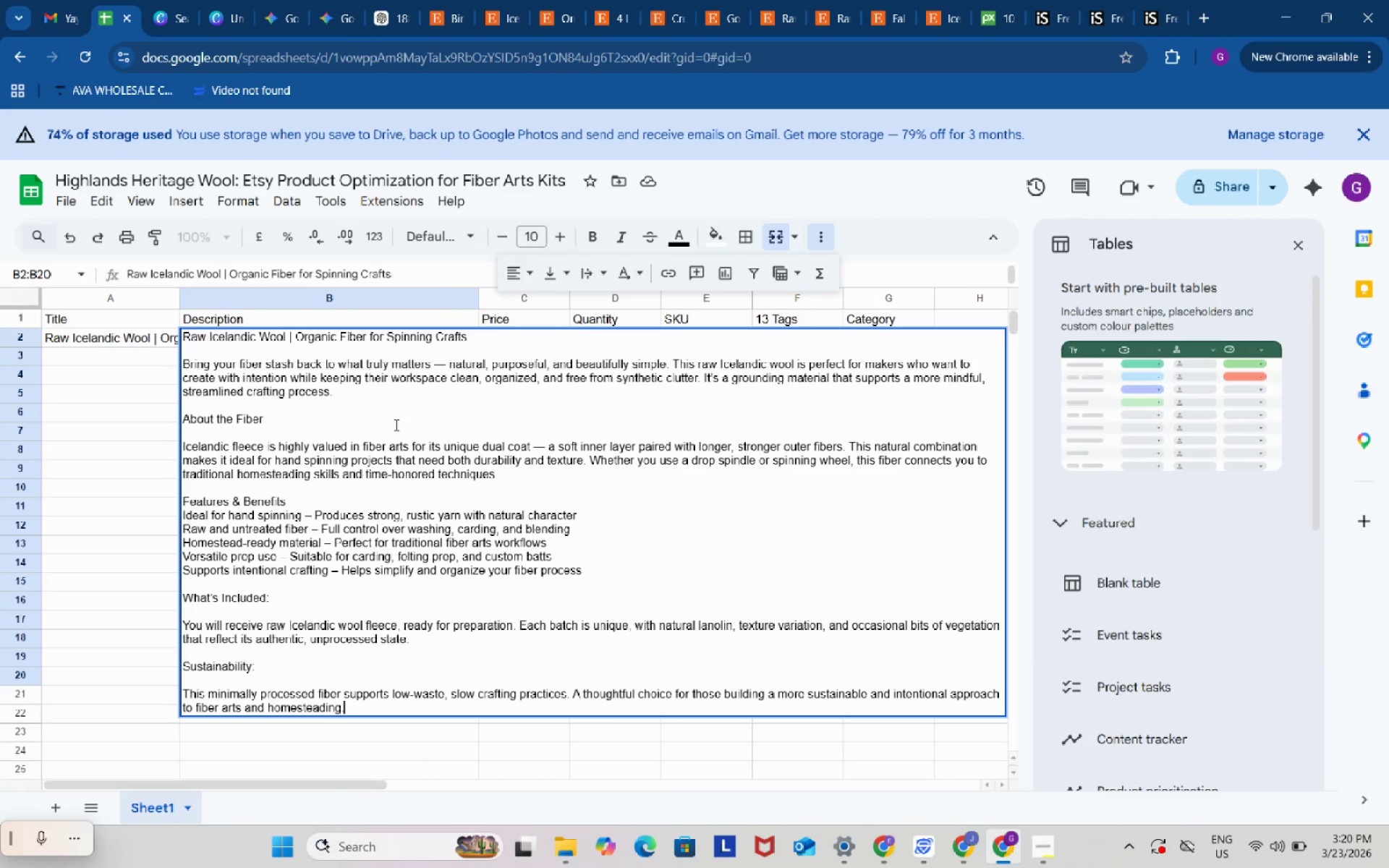 
key(Control+V)
 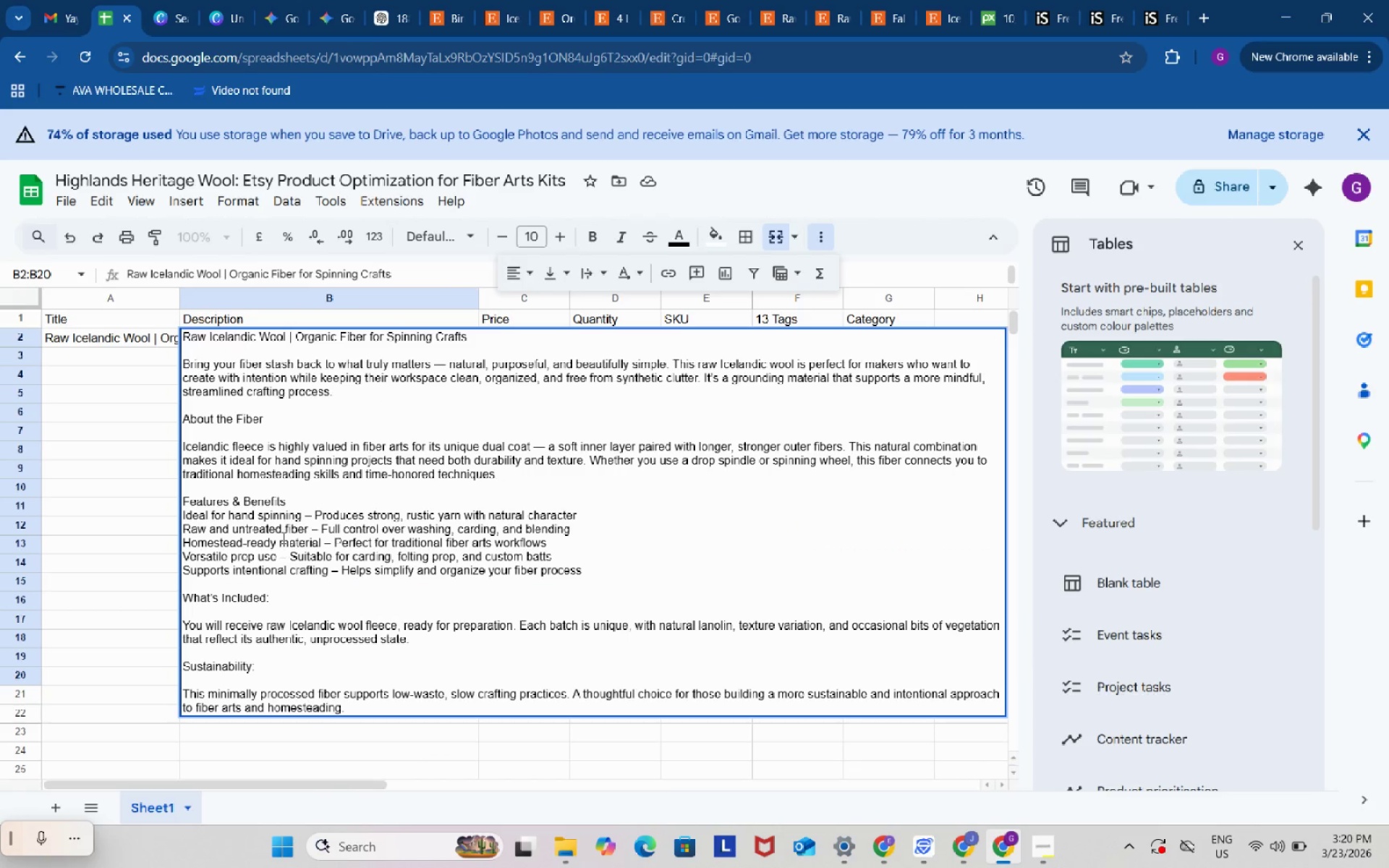 
left_click([236, 537])
 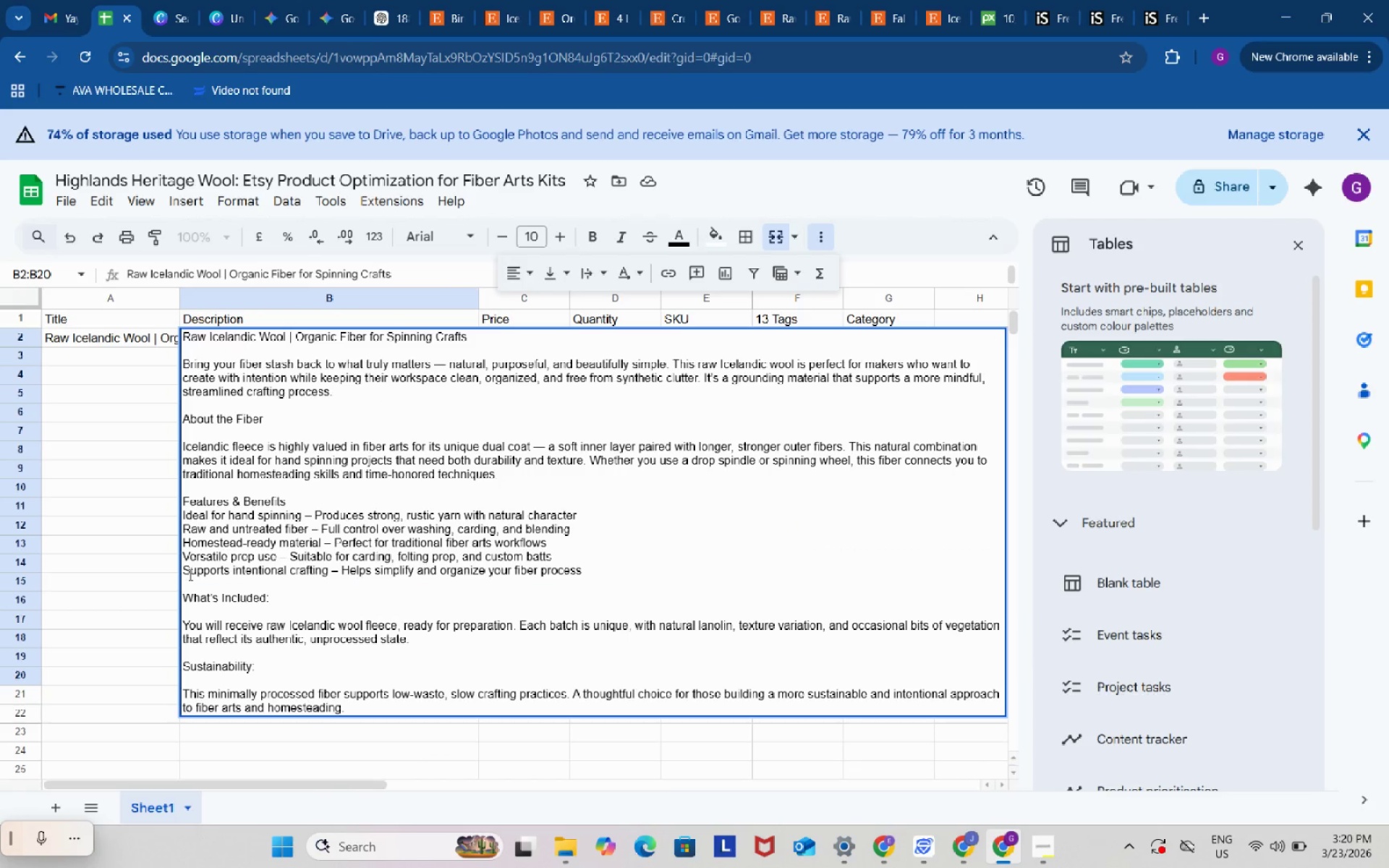 
left_click([189, 574])
 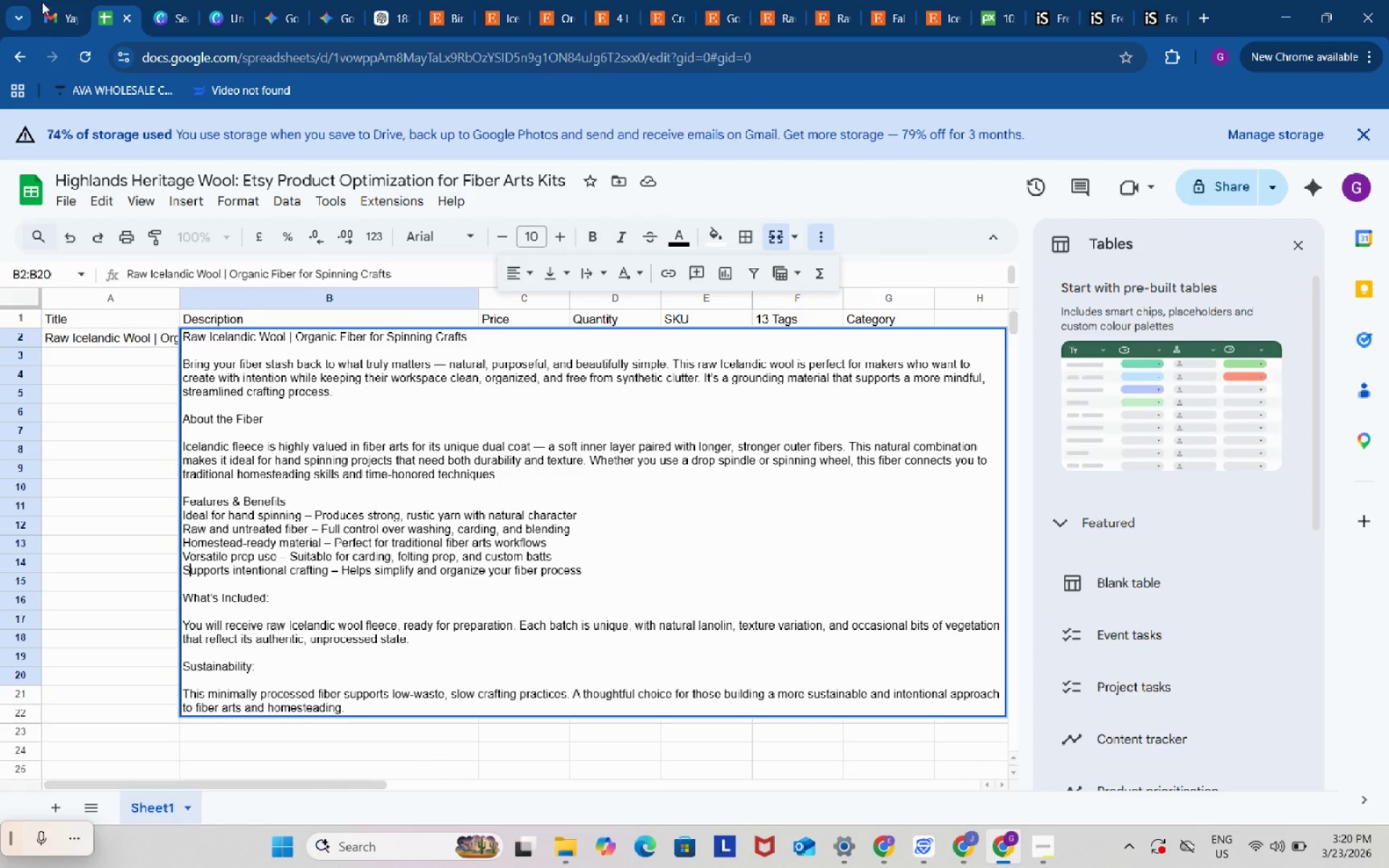 
left_click([41, 0])
 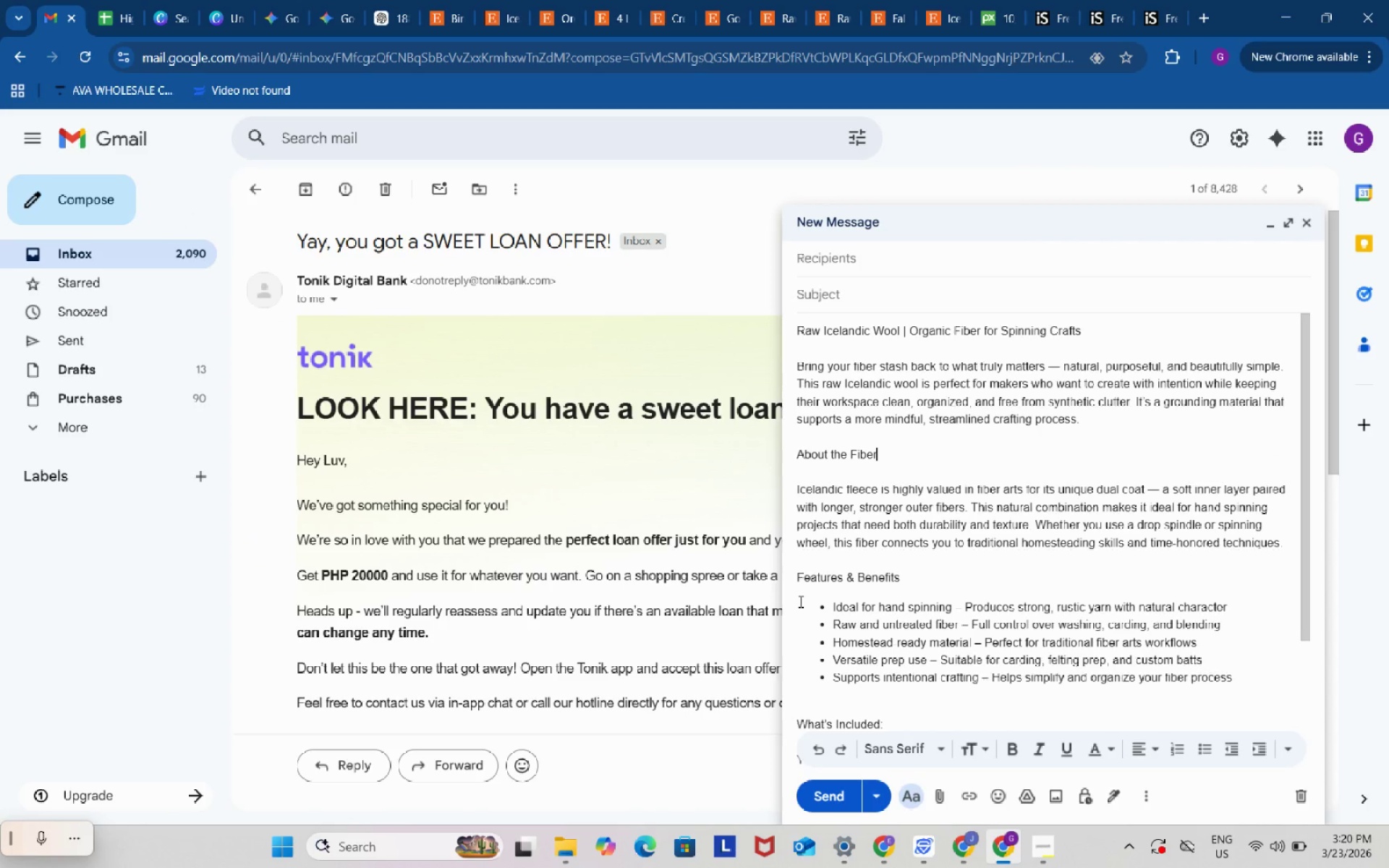 
left_click_drag(start_coordinate=[802, 601], to_coordinate=[822, 624])
 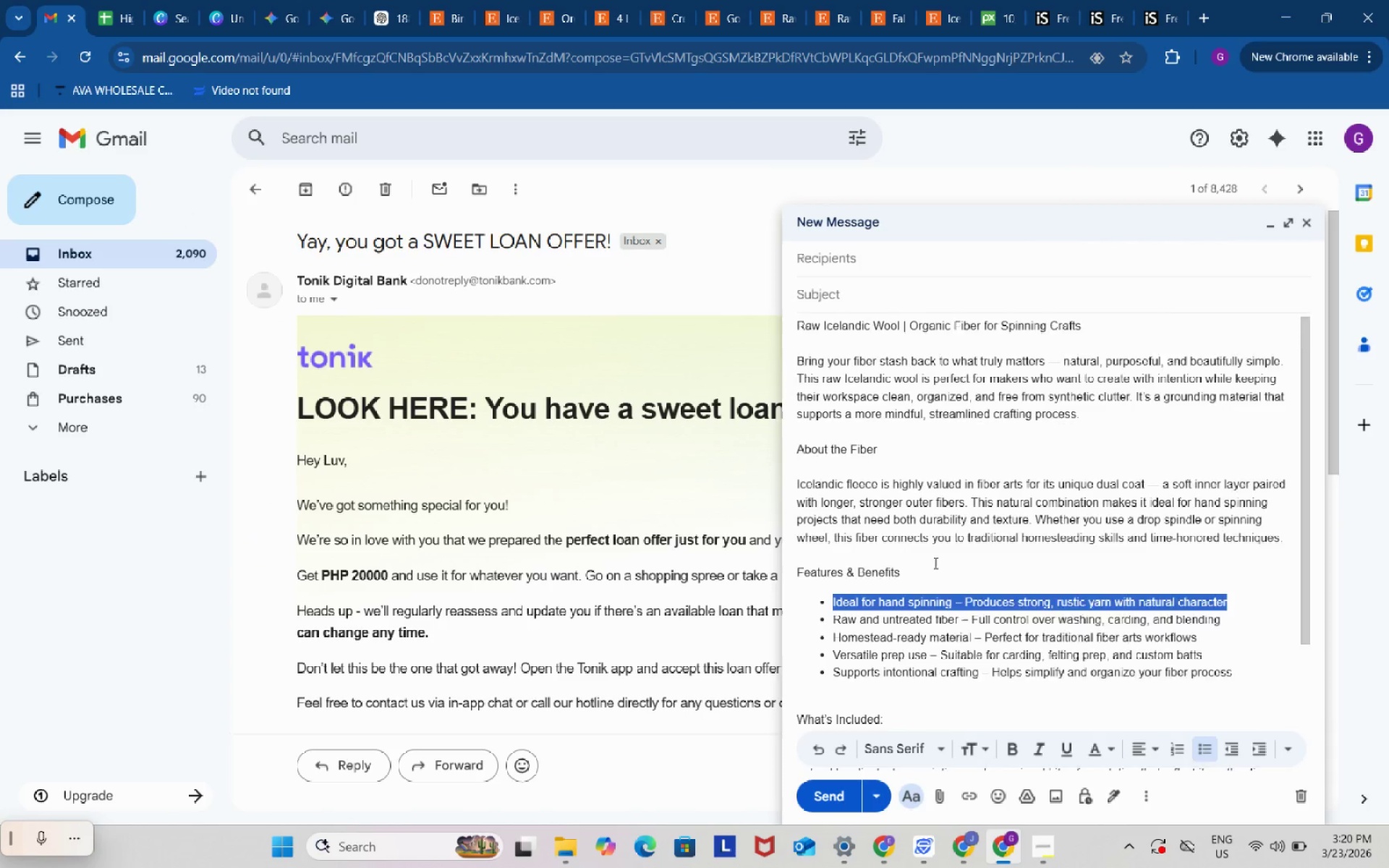 
scroll: coordinate [934, 563], scroll_direction: down, amount: 2.0
 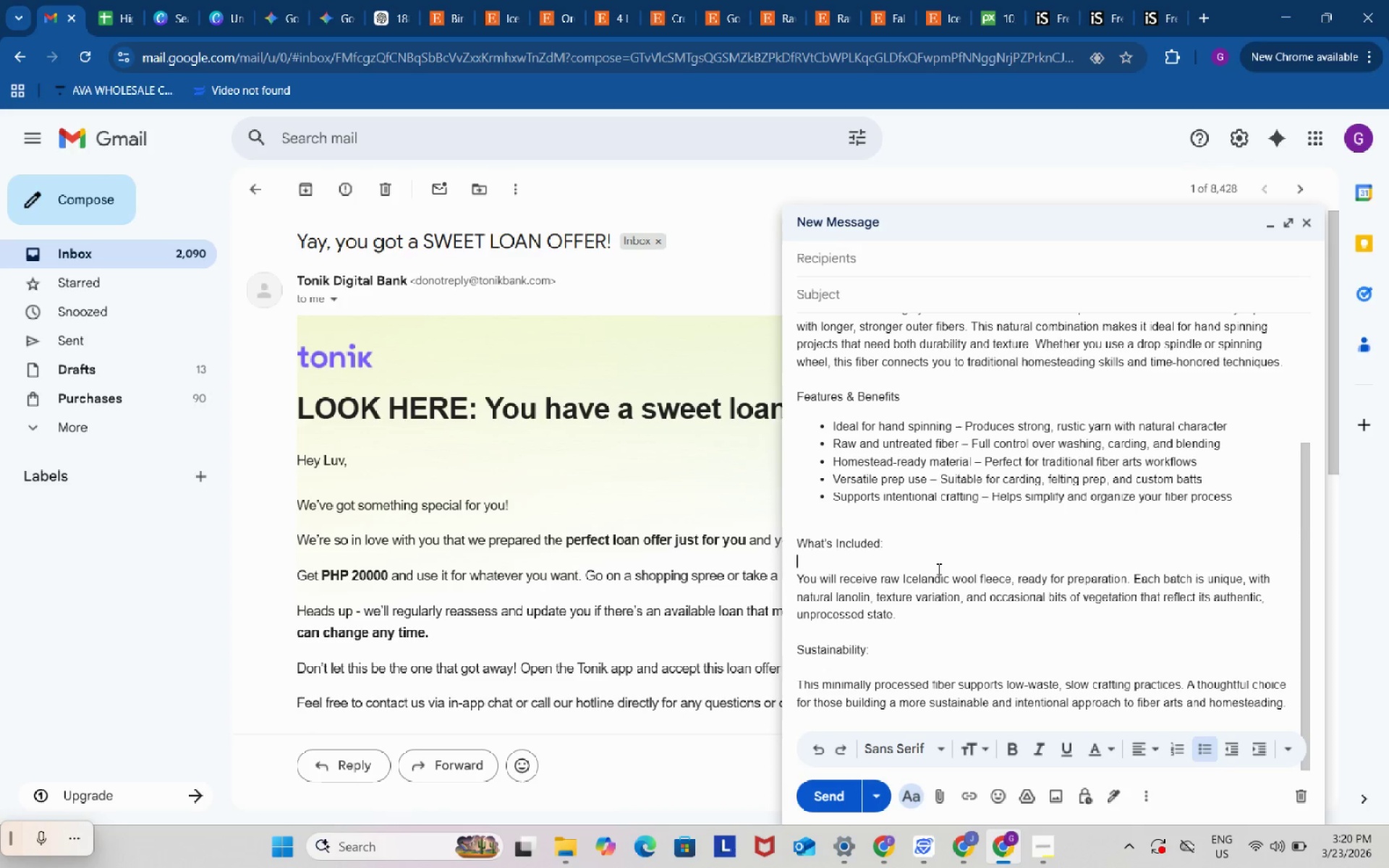 
left_click([938, 569])
 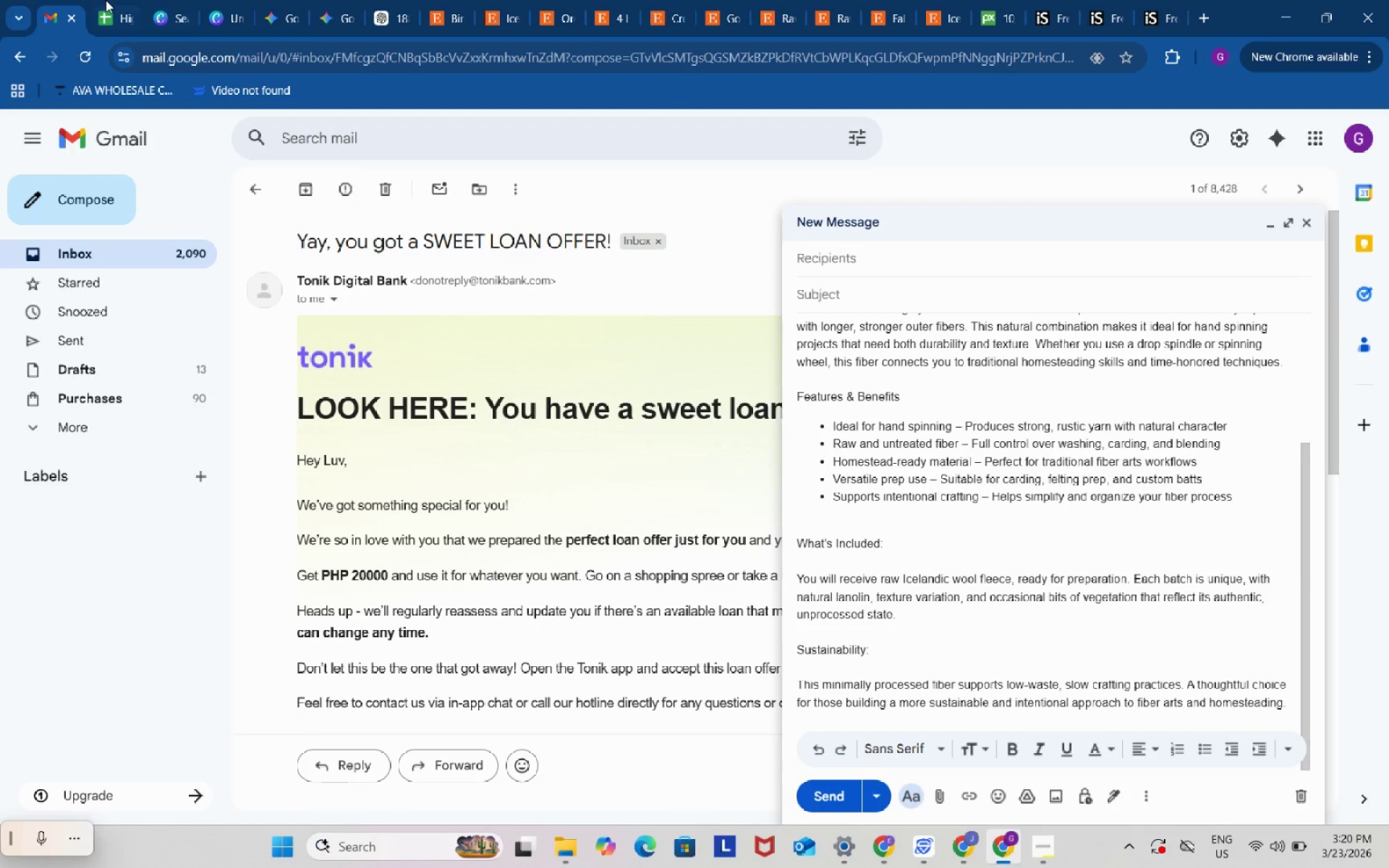 
left_click([106, 0])
 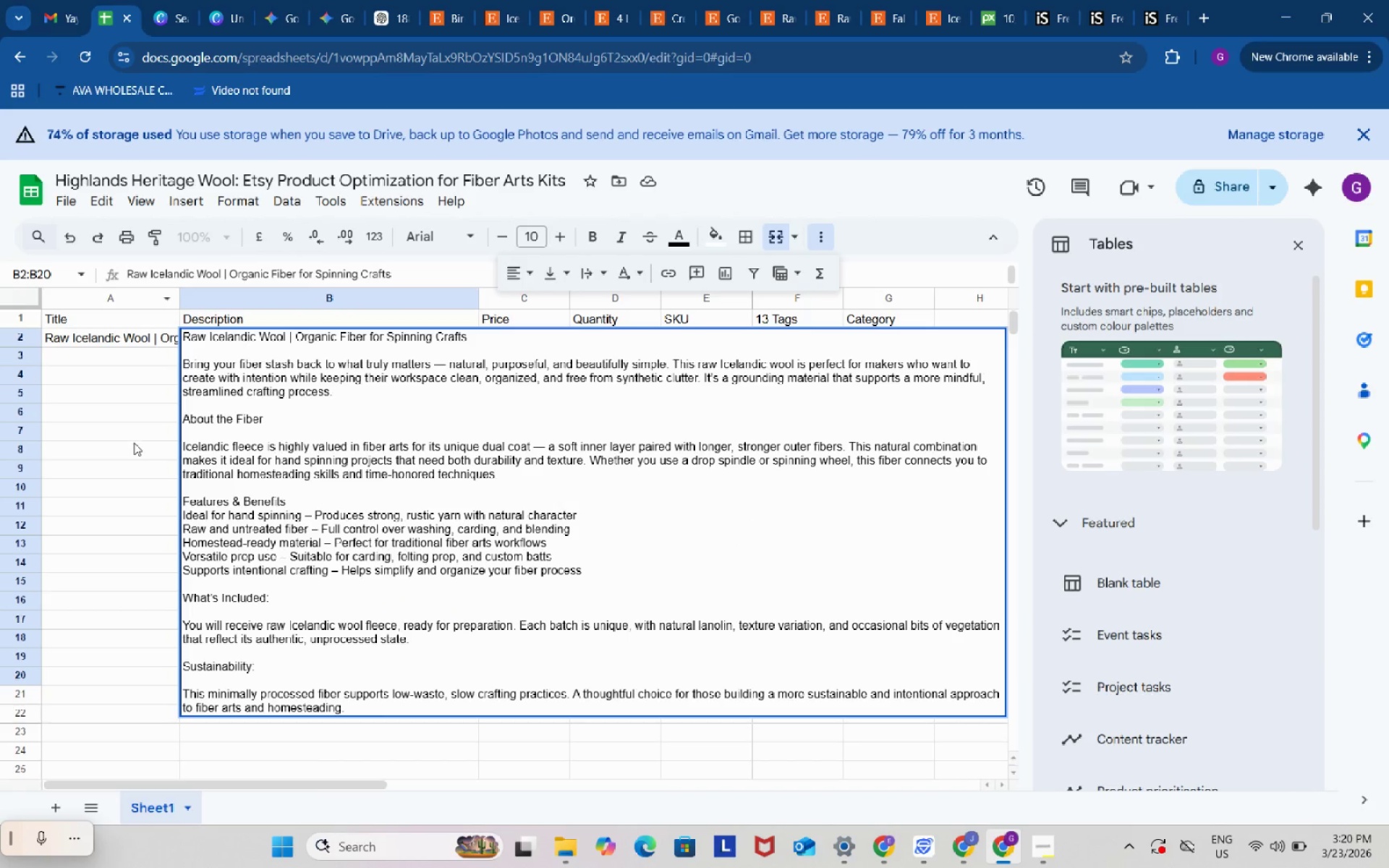 
left_click([134, 443])
 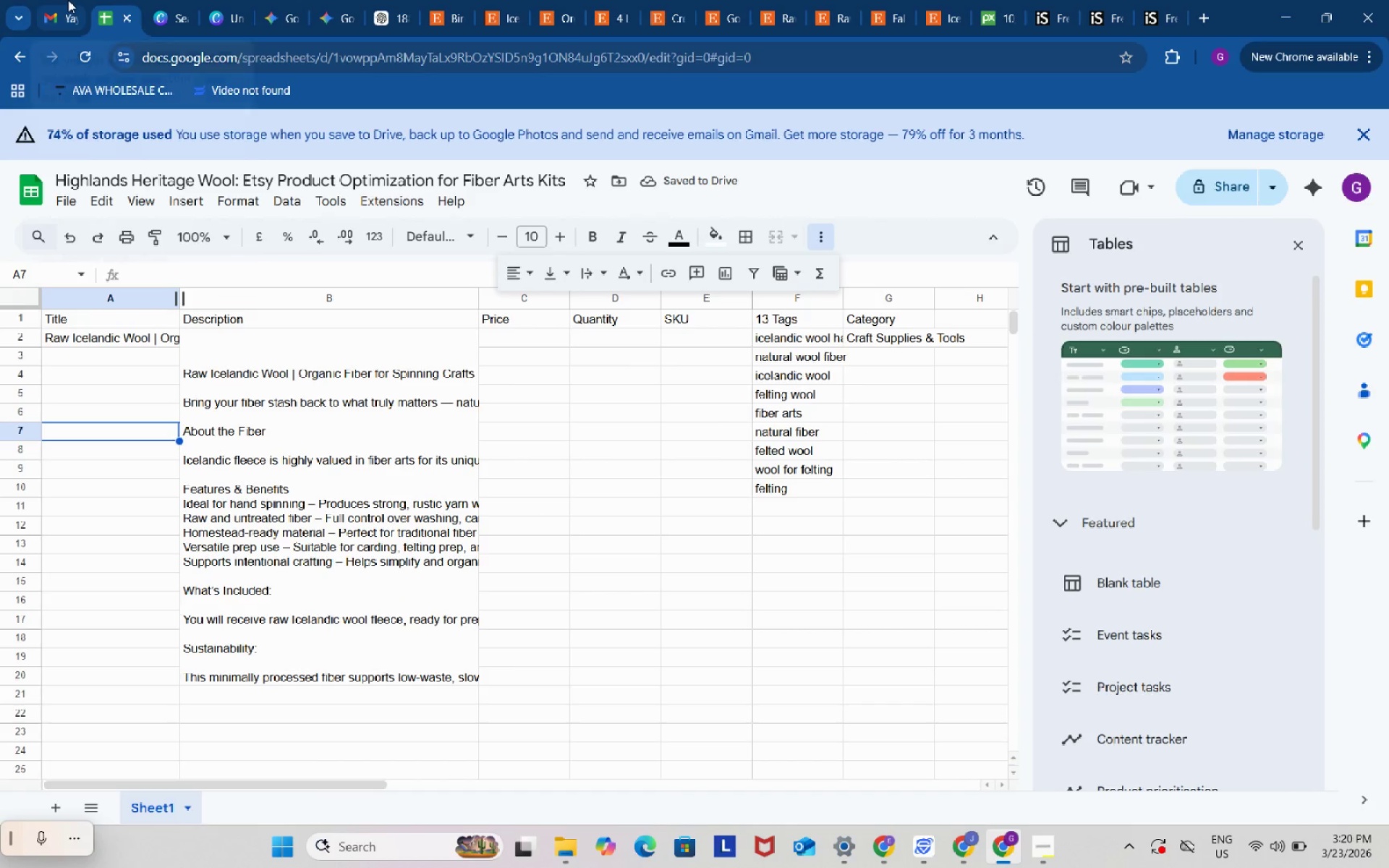 
wait(9.3)
 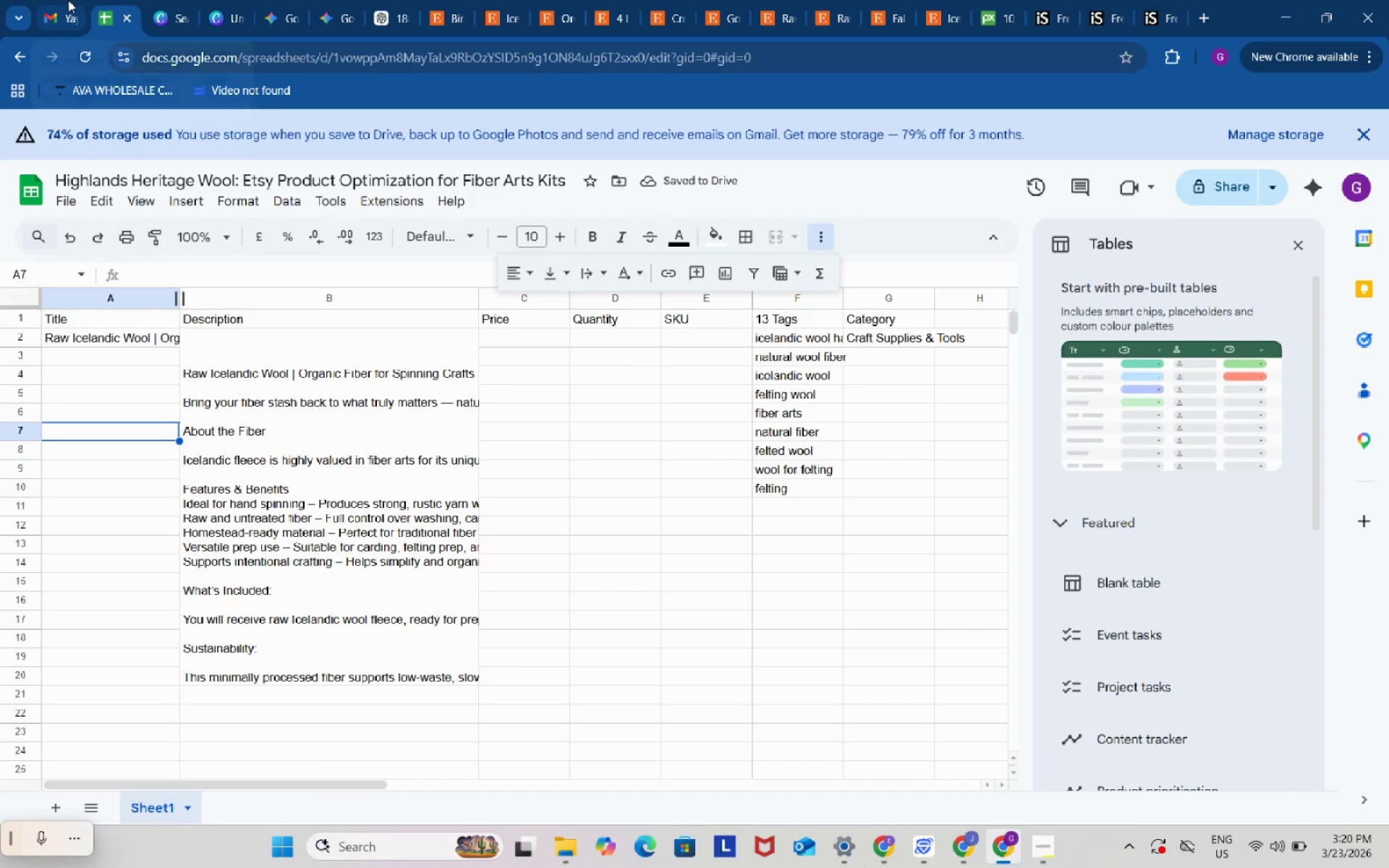 
left_click([535, 273])
 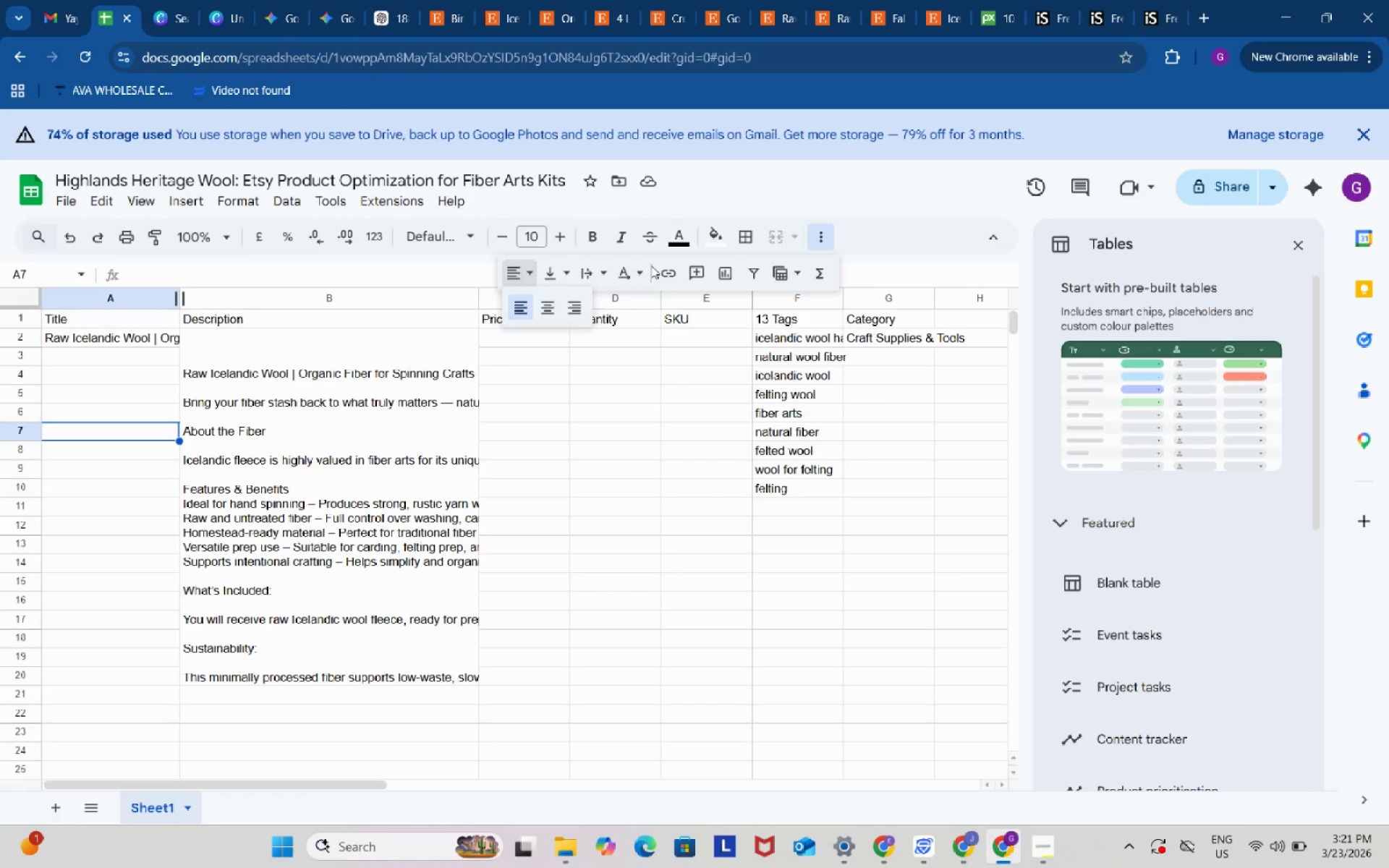 
left_click([634, 269])
 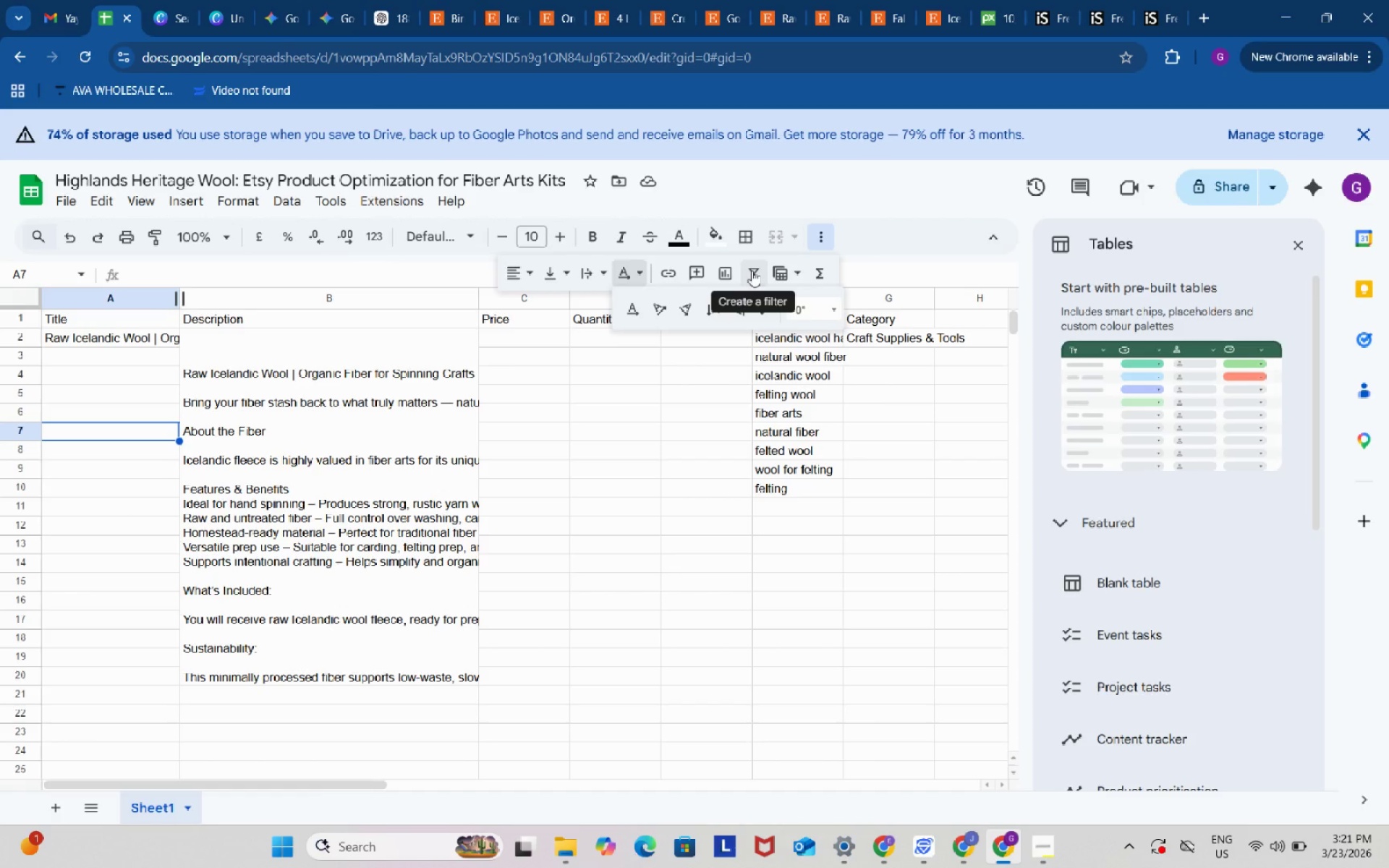 
left_click([753, 271])
 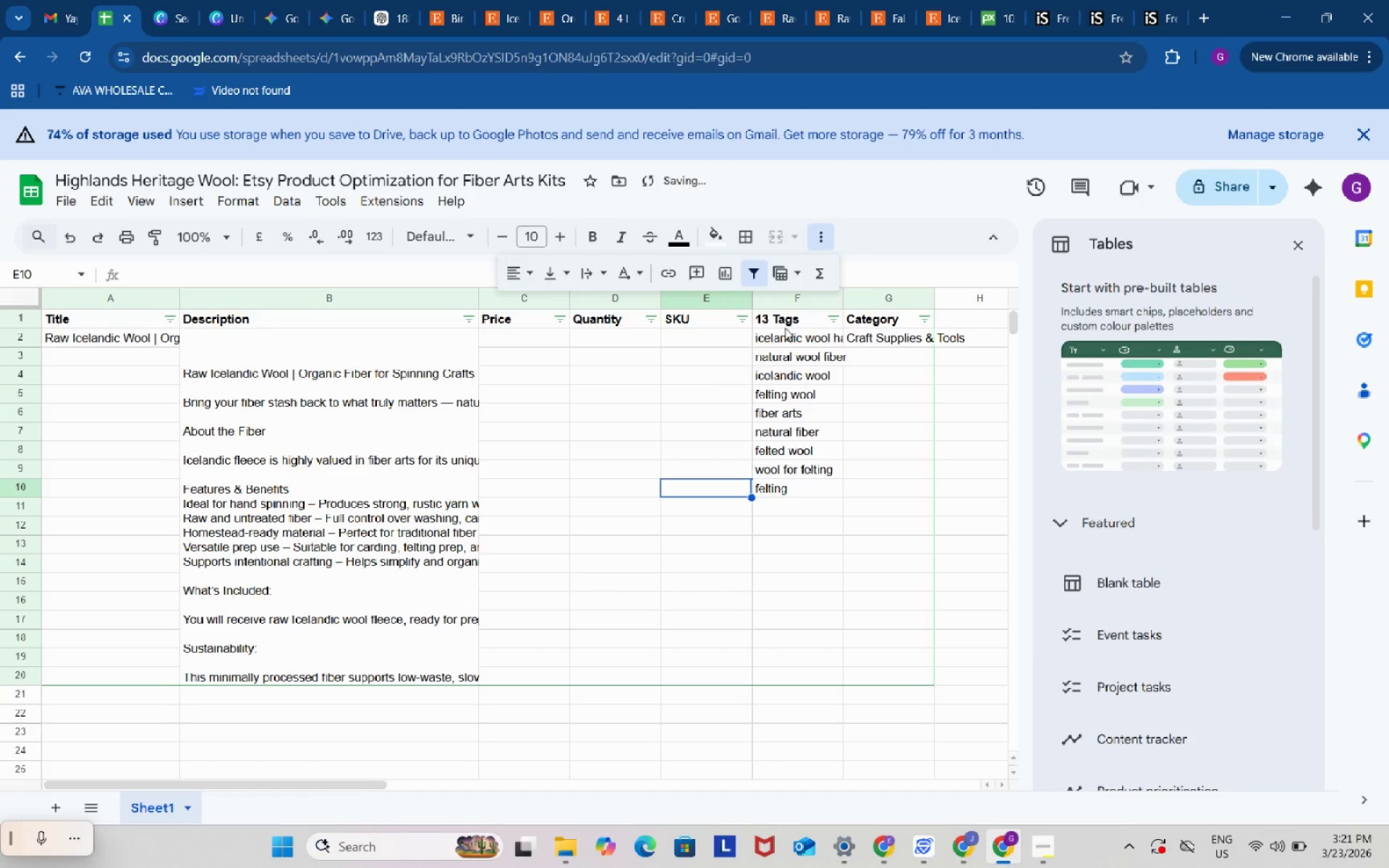 
left_click([794, 273])
 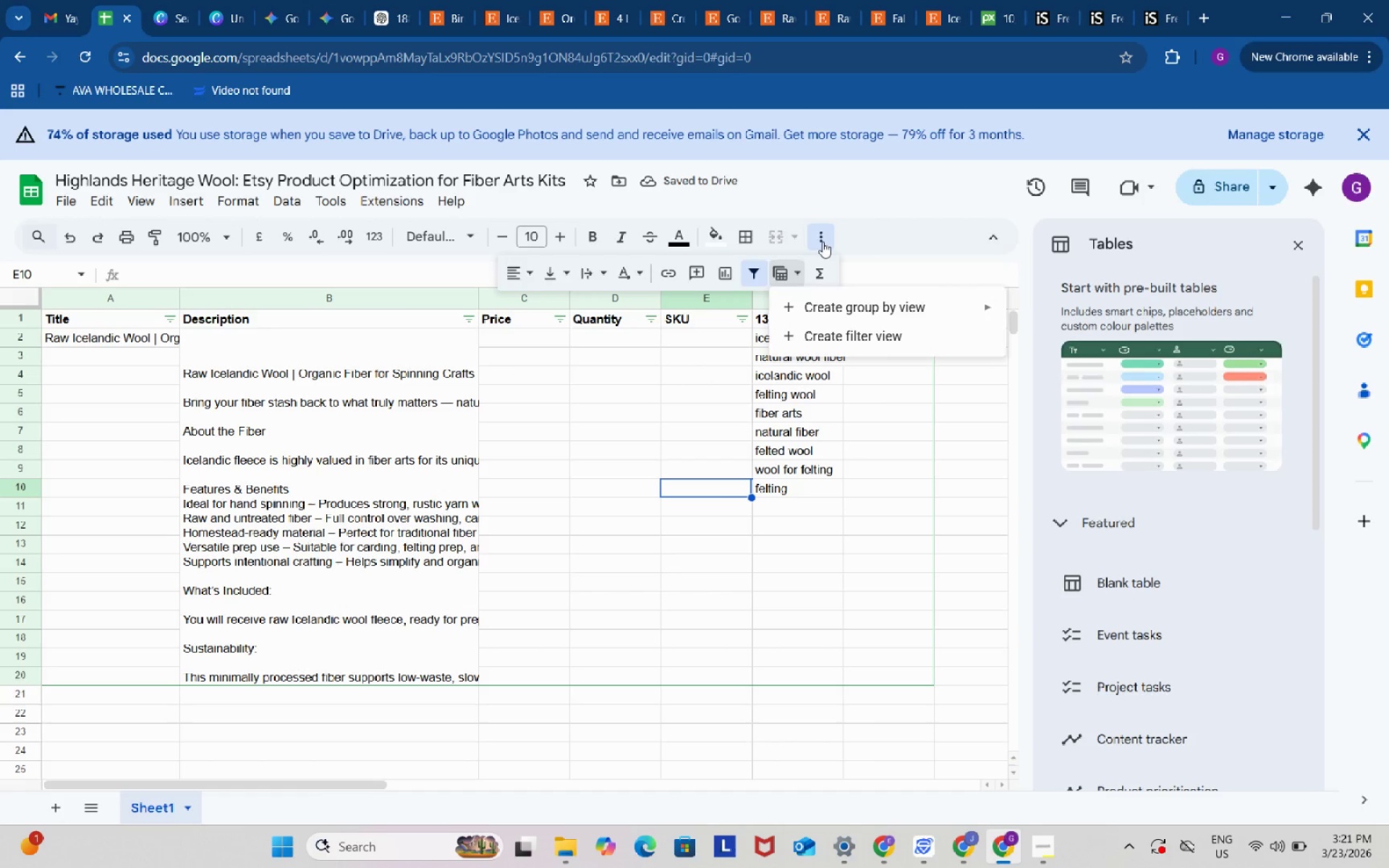 
left_click([823, 237])
 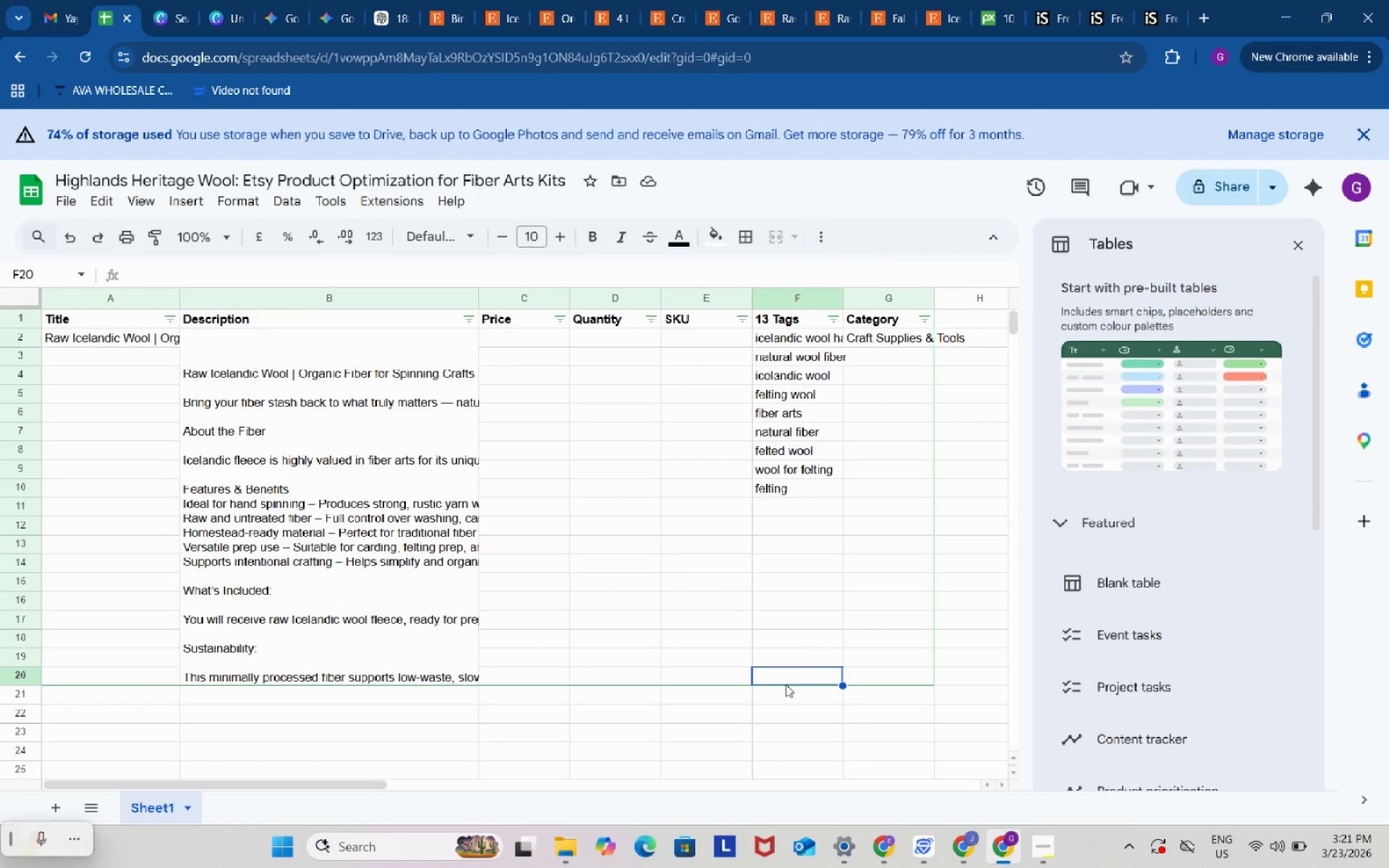 
double_click([785, 718])
 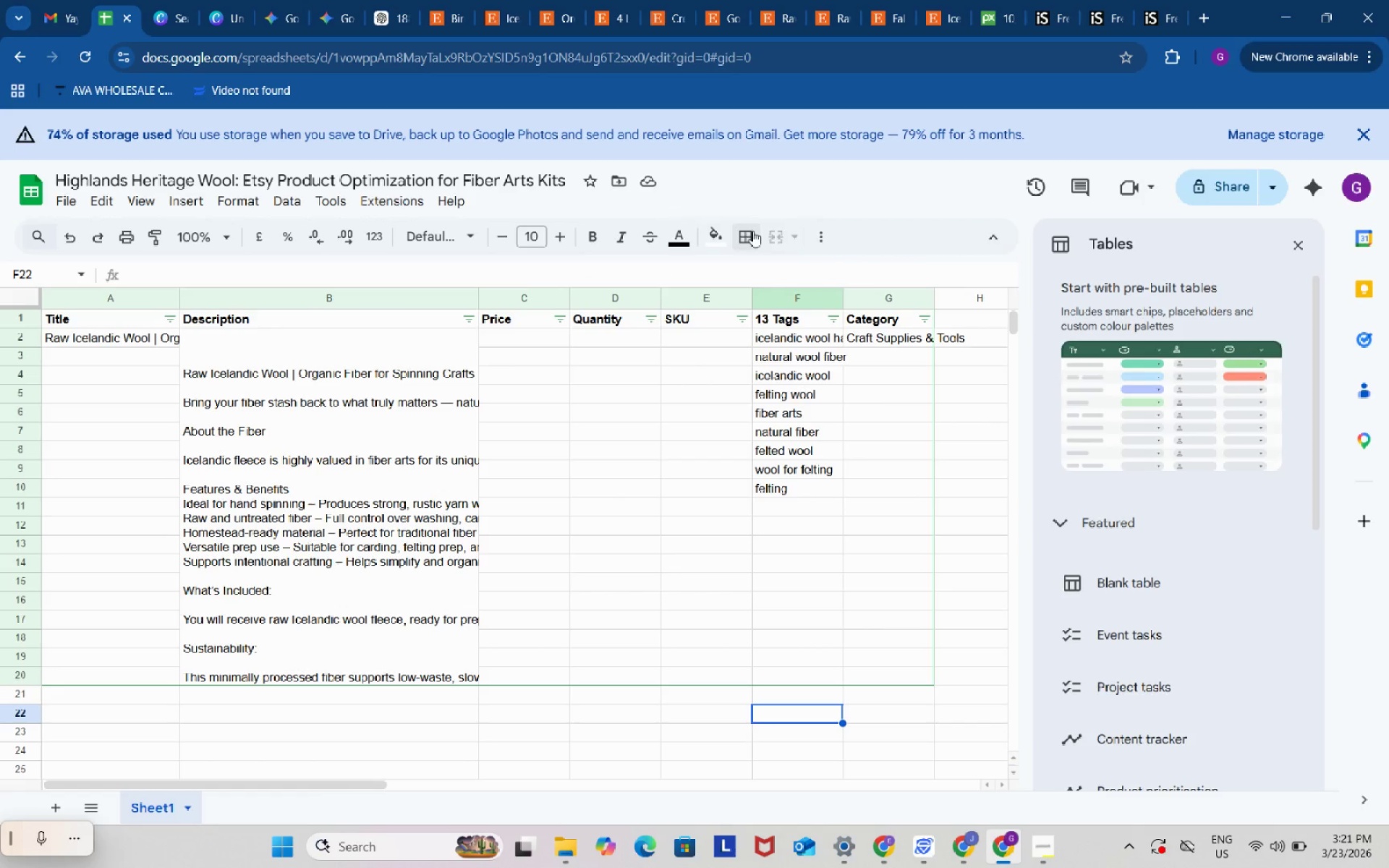 
left_click([826, 231])
 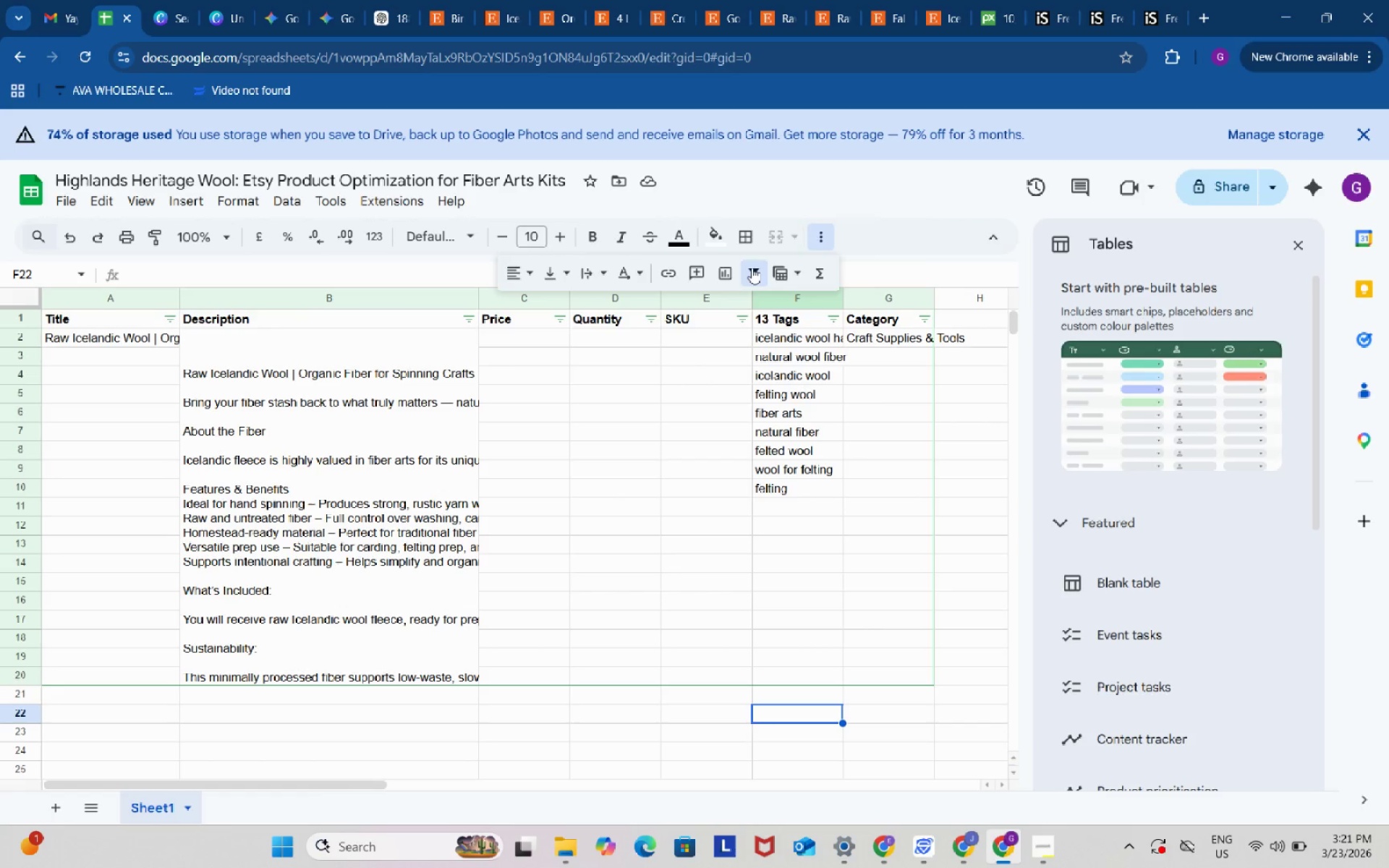 
left_click([748, 268])
 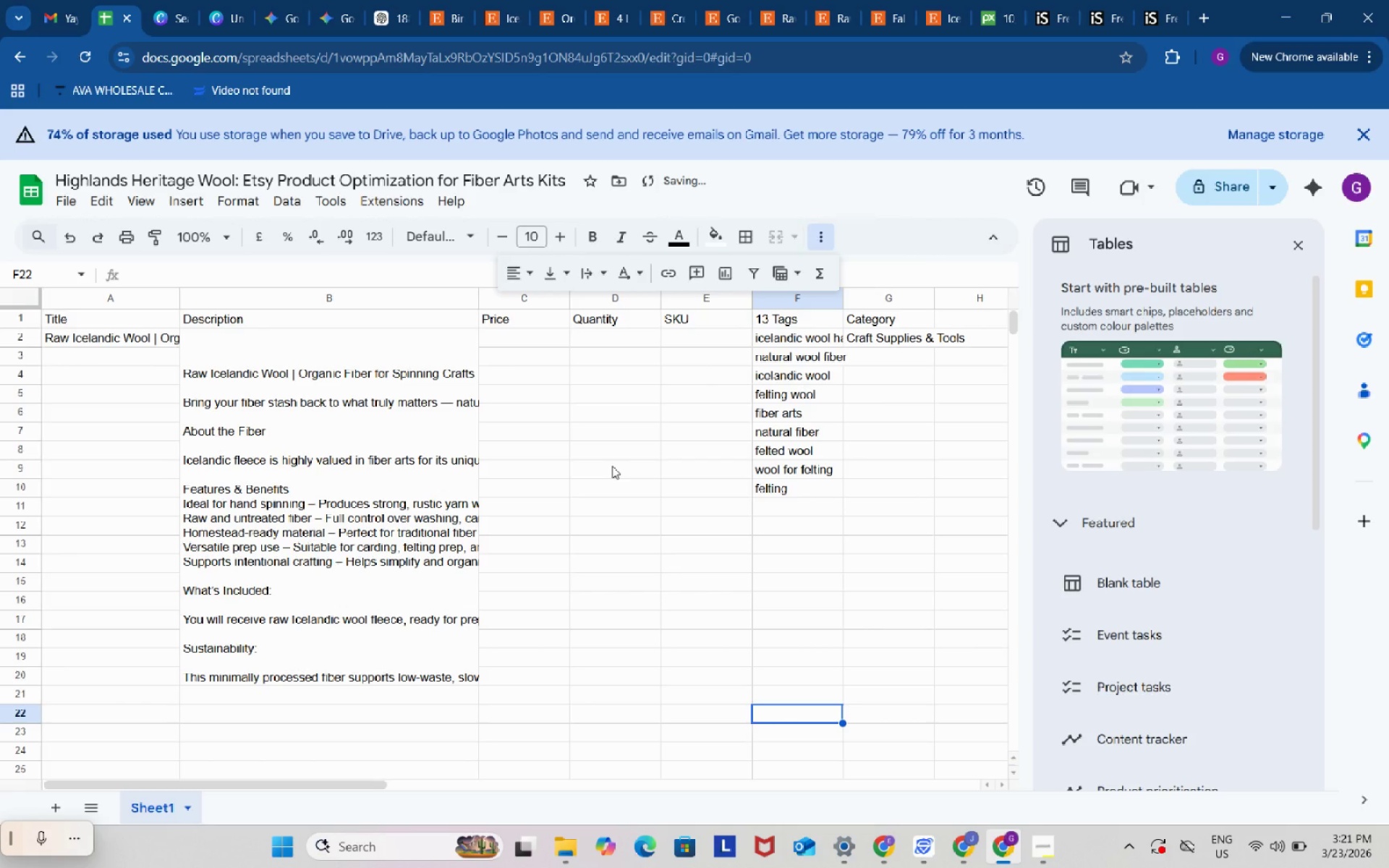 
left_click([612, 466])
 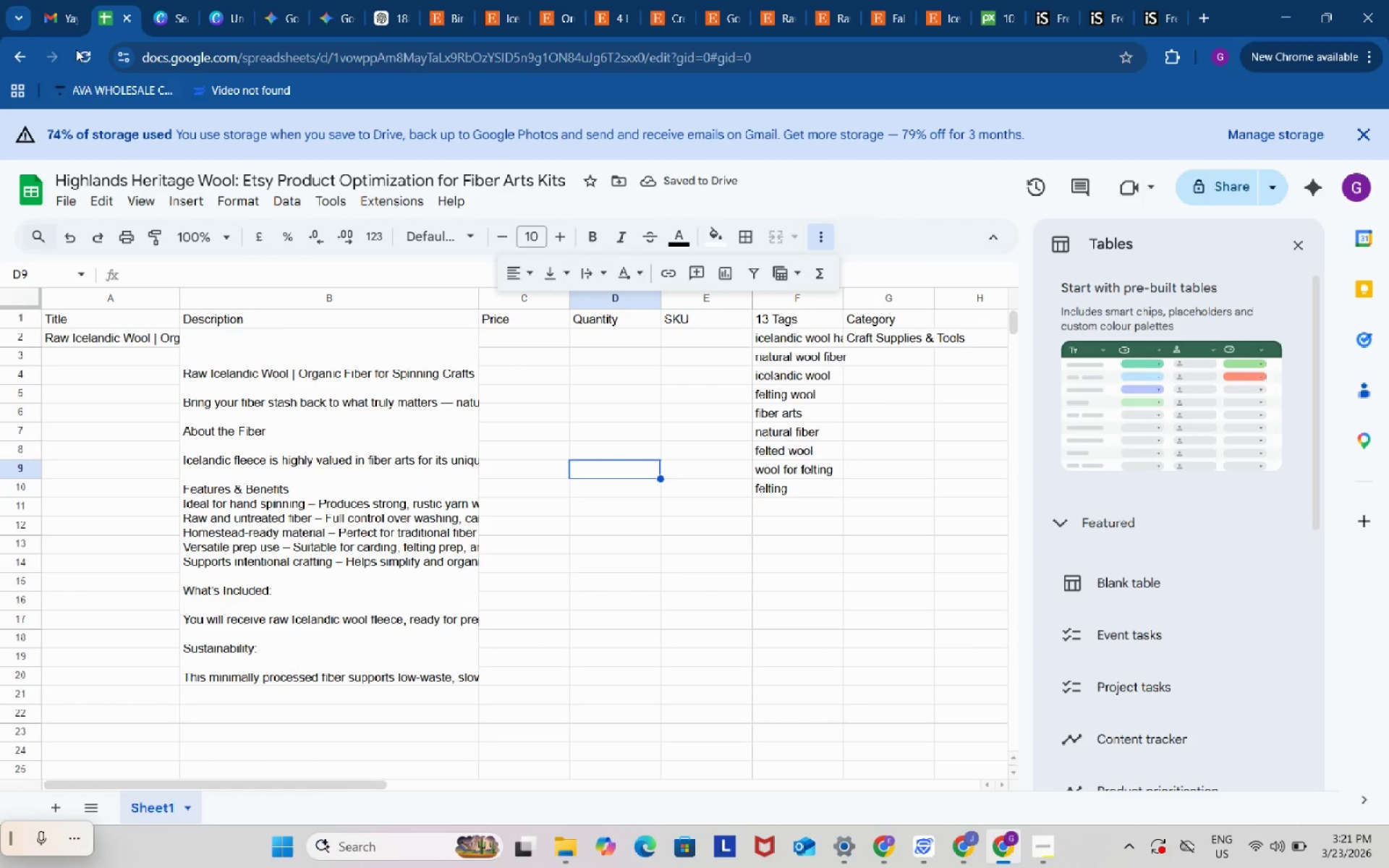 
left_click([61, 6])
 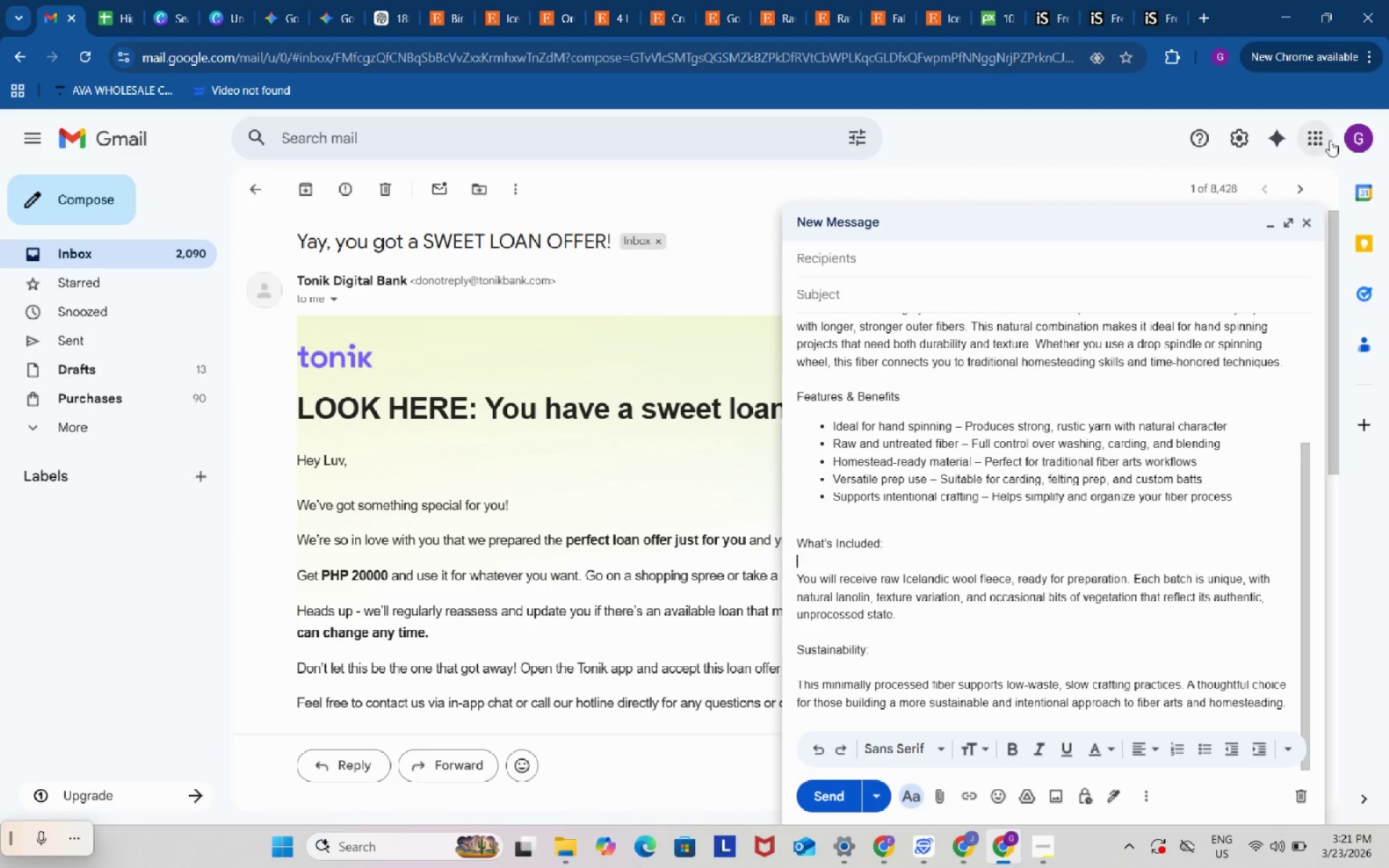 
left_click([1309, 137])
 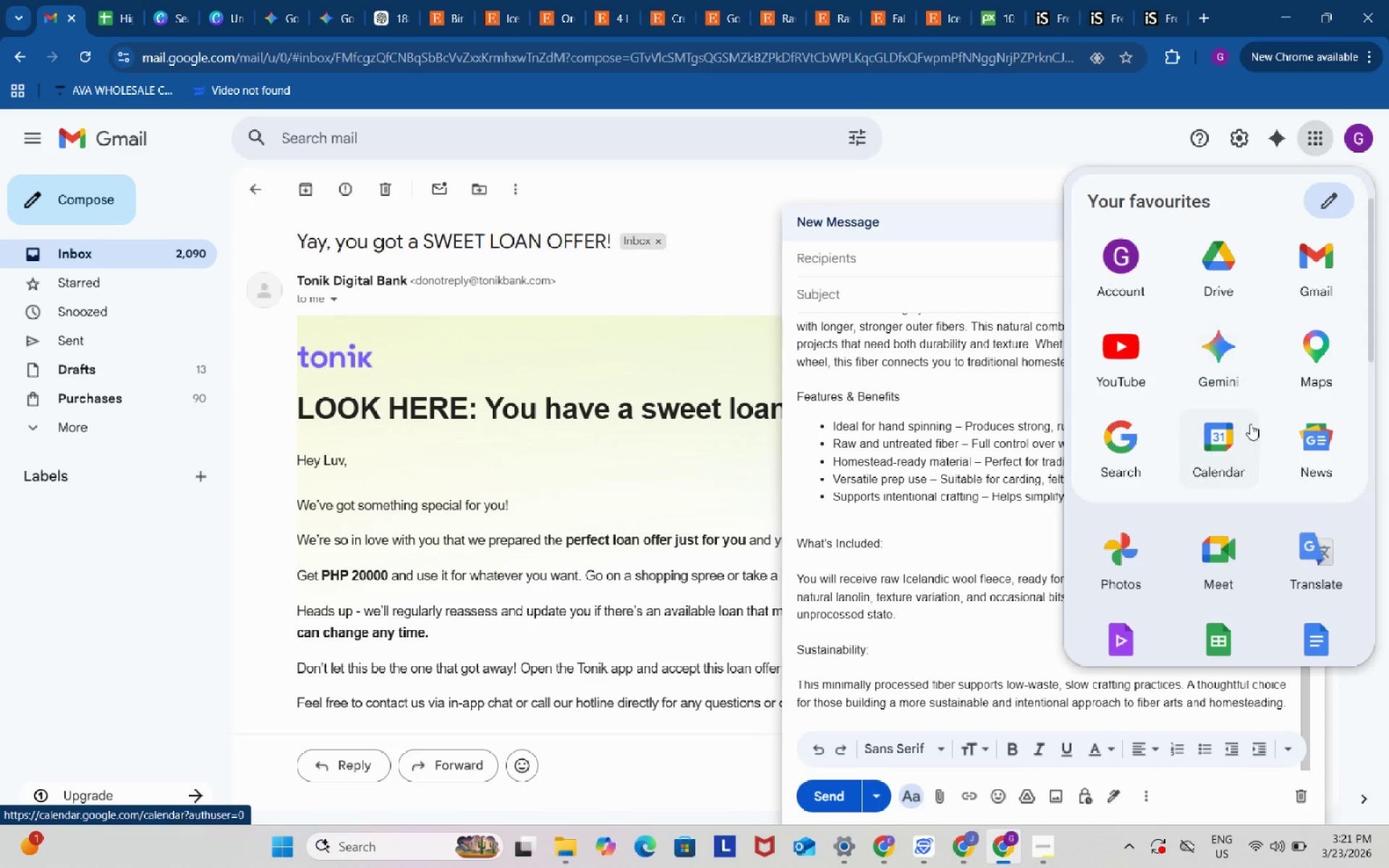 
scroll: coordinate [1250, 431], scroll_direction: down, amount: 3.0
 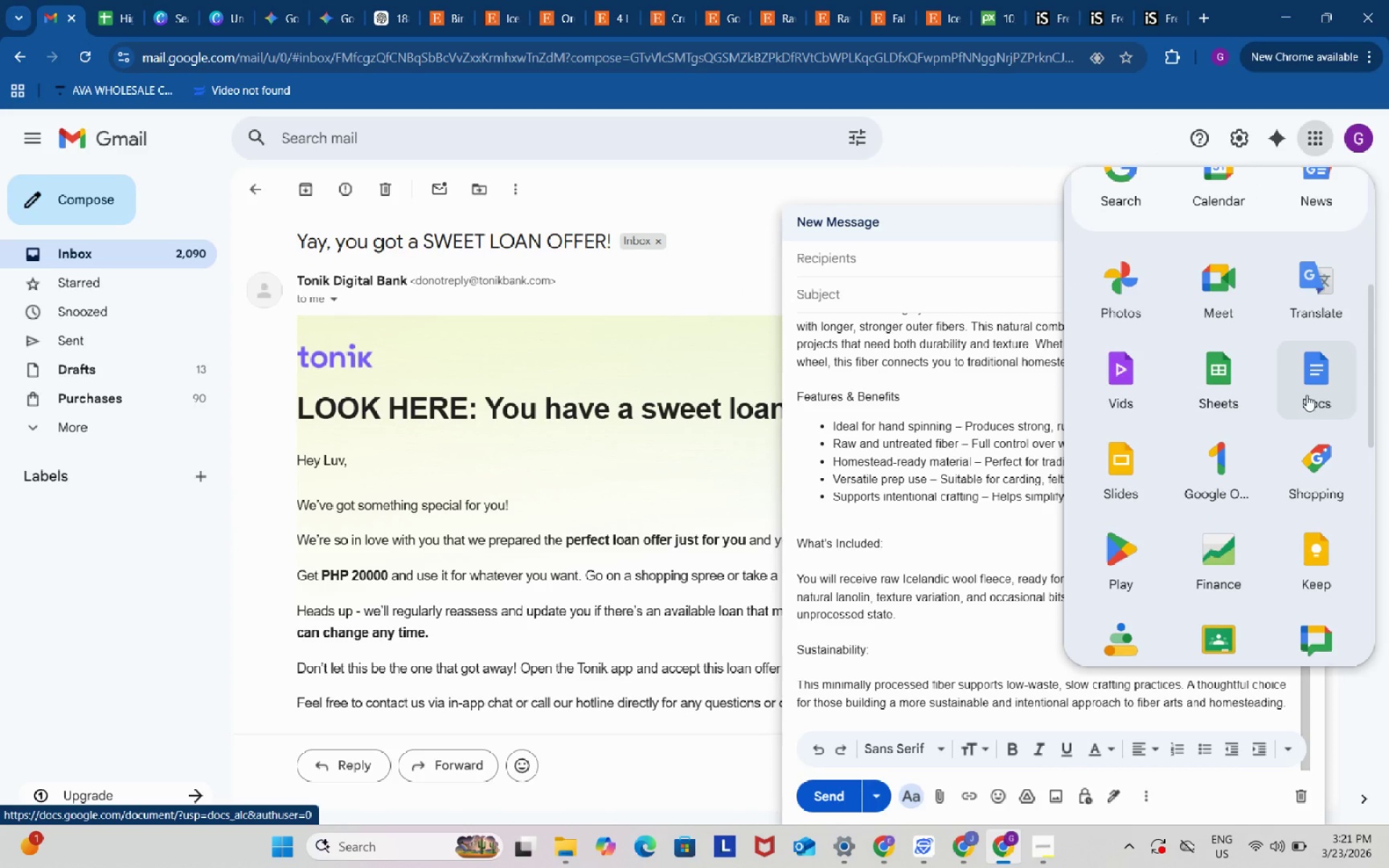 
left_click([1307, 394])
 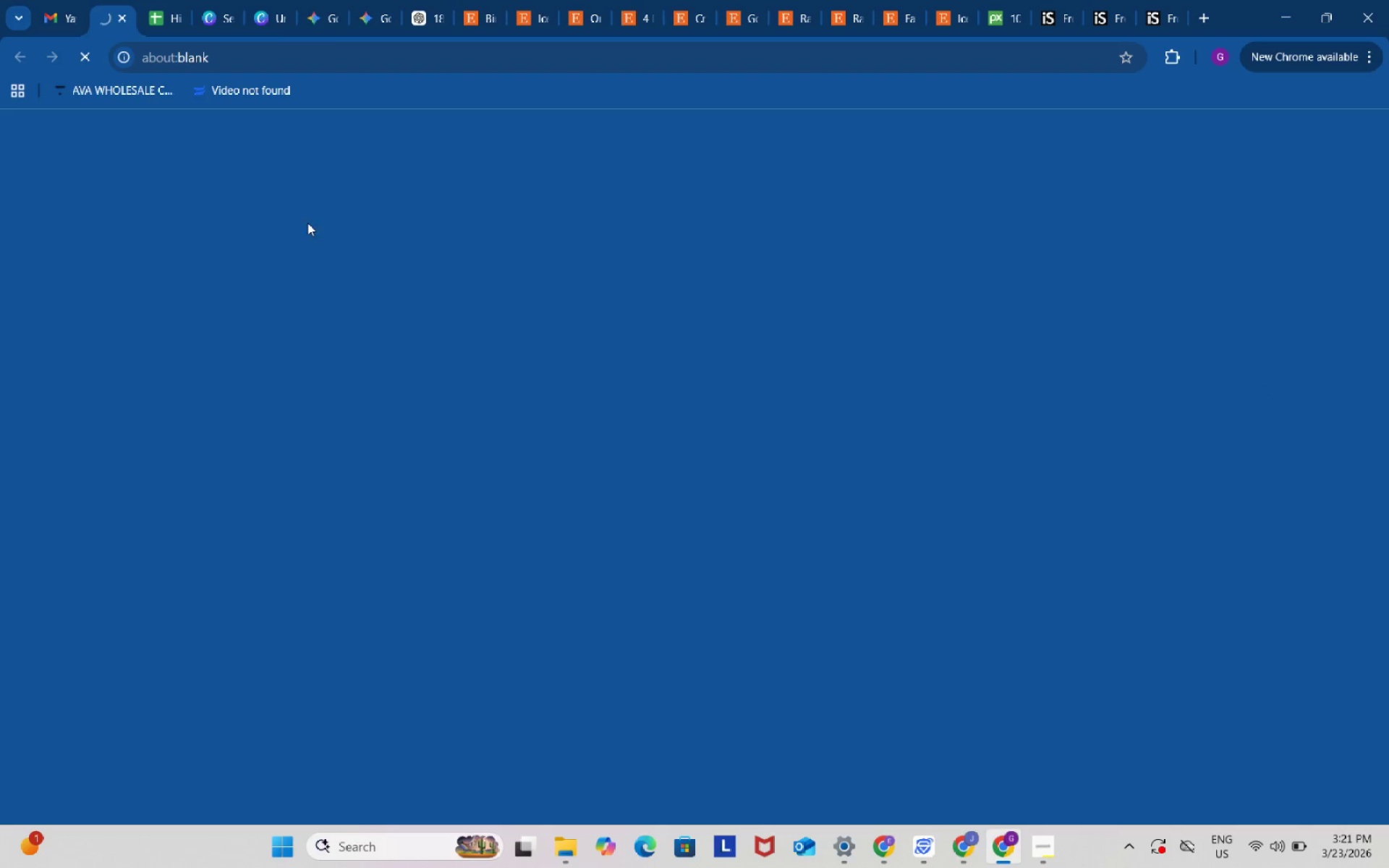 
mouse_move([289, 234])
 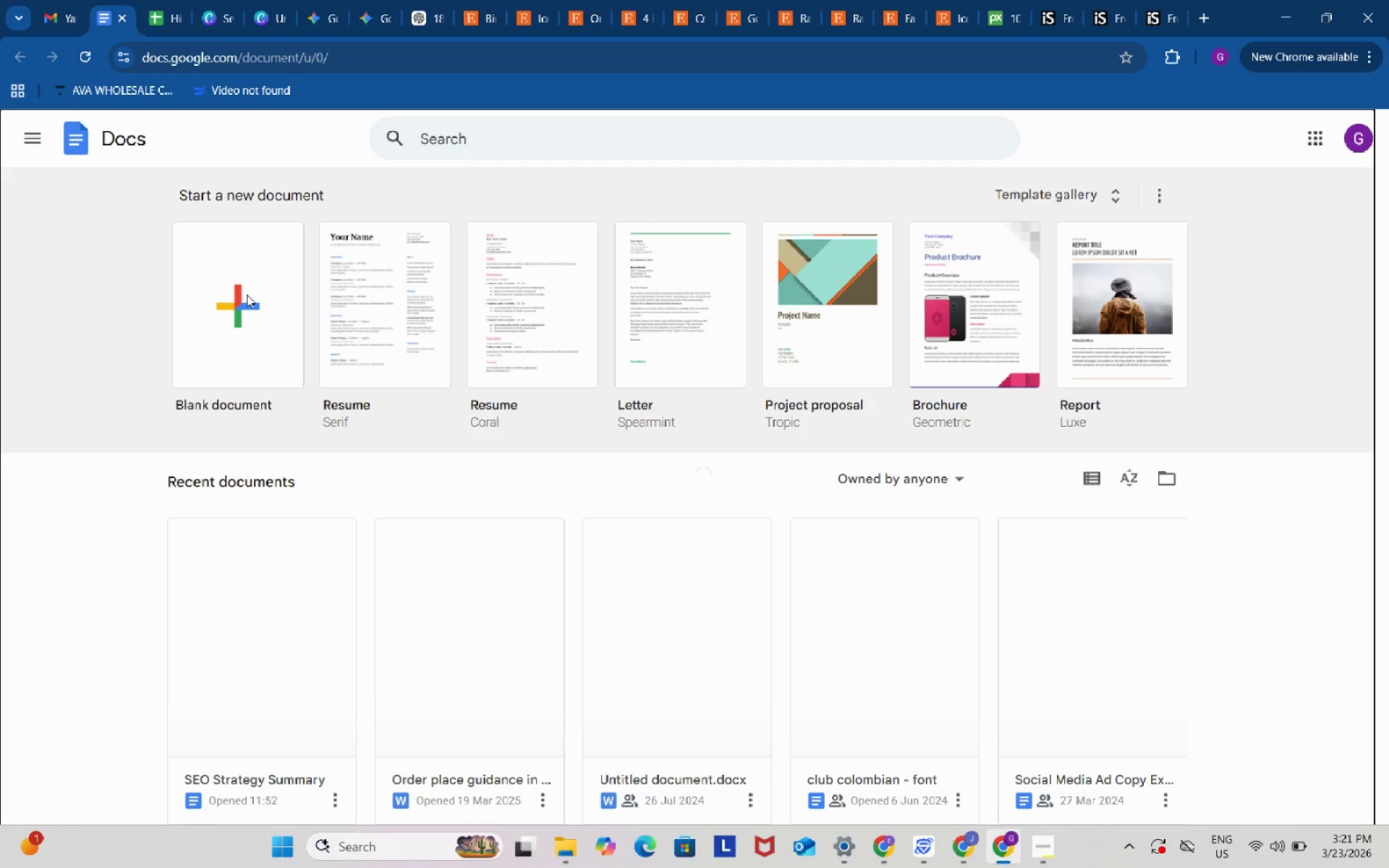 
left_click([247, 294])
 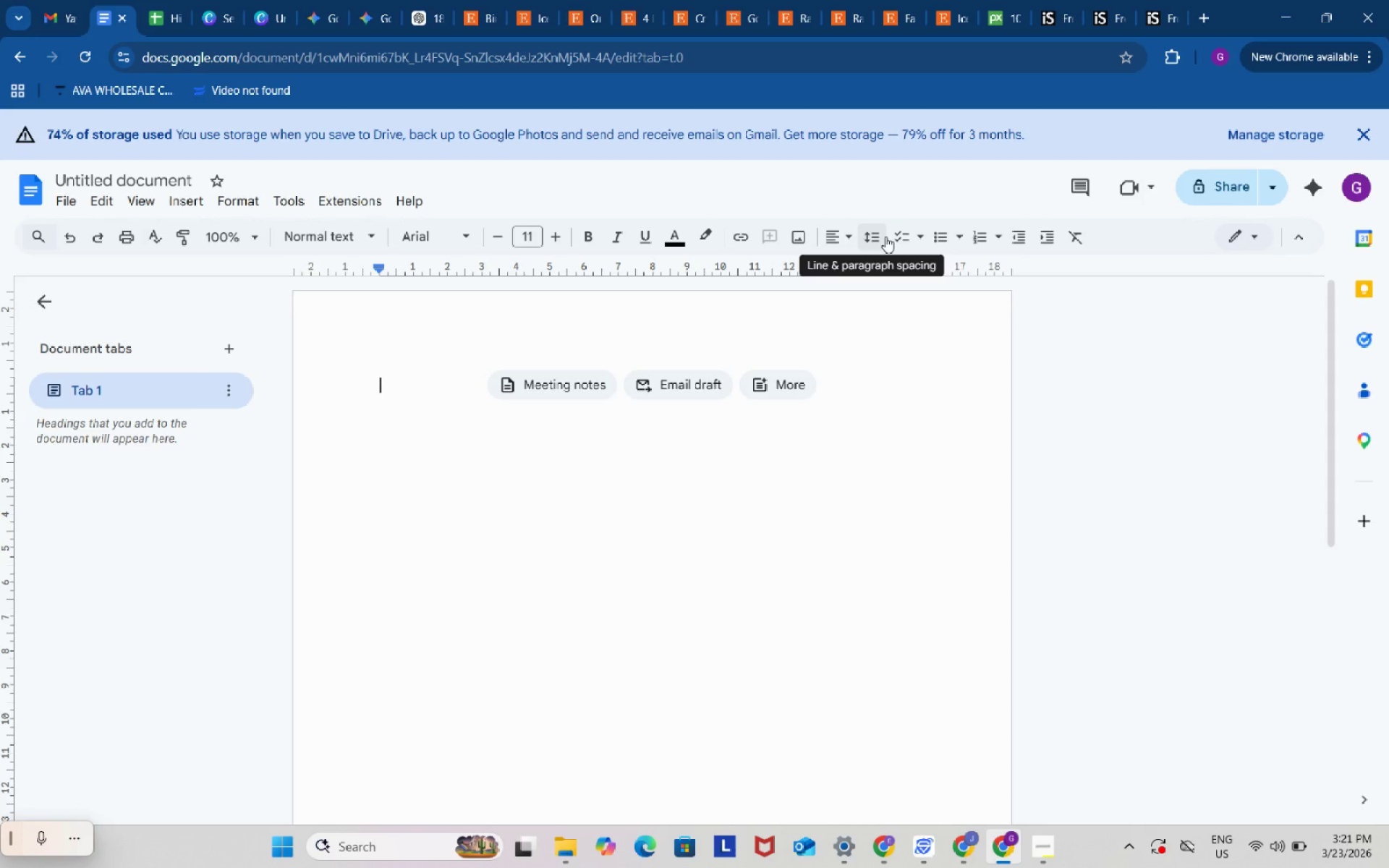 
wait(17.51)
 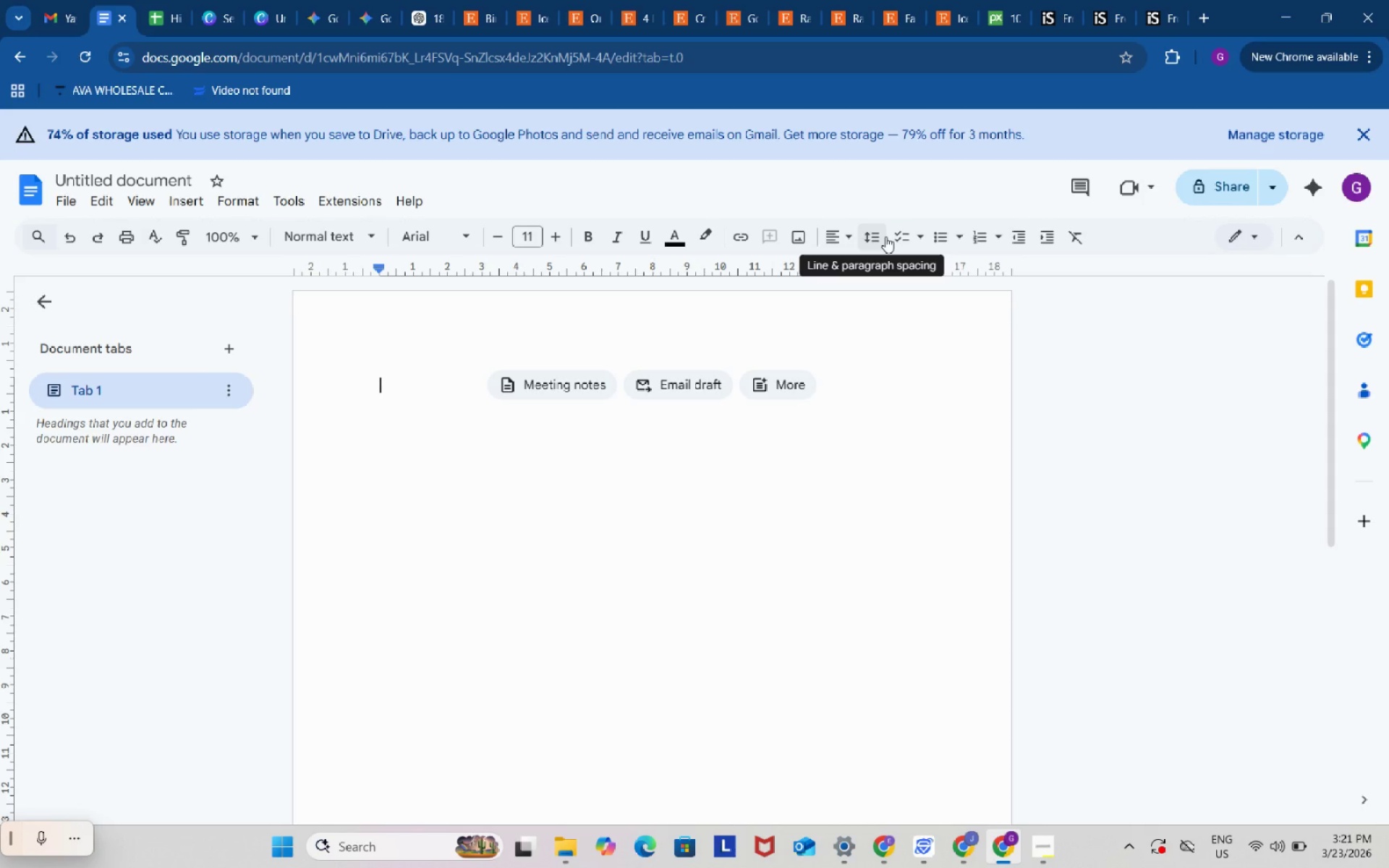 
mouse_move([812, 231])
 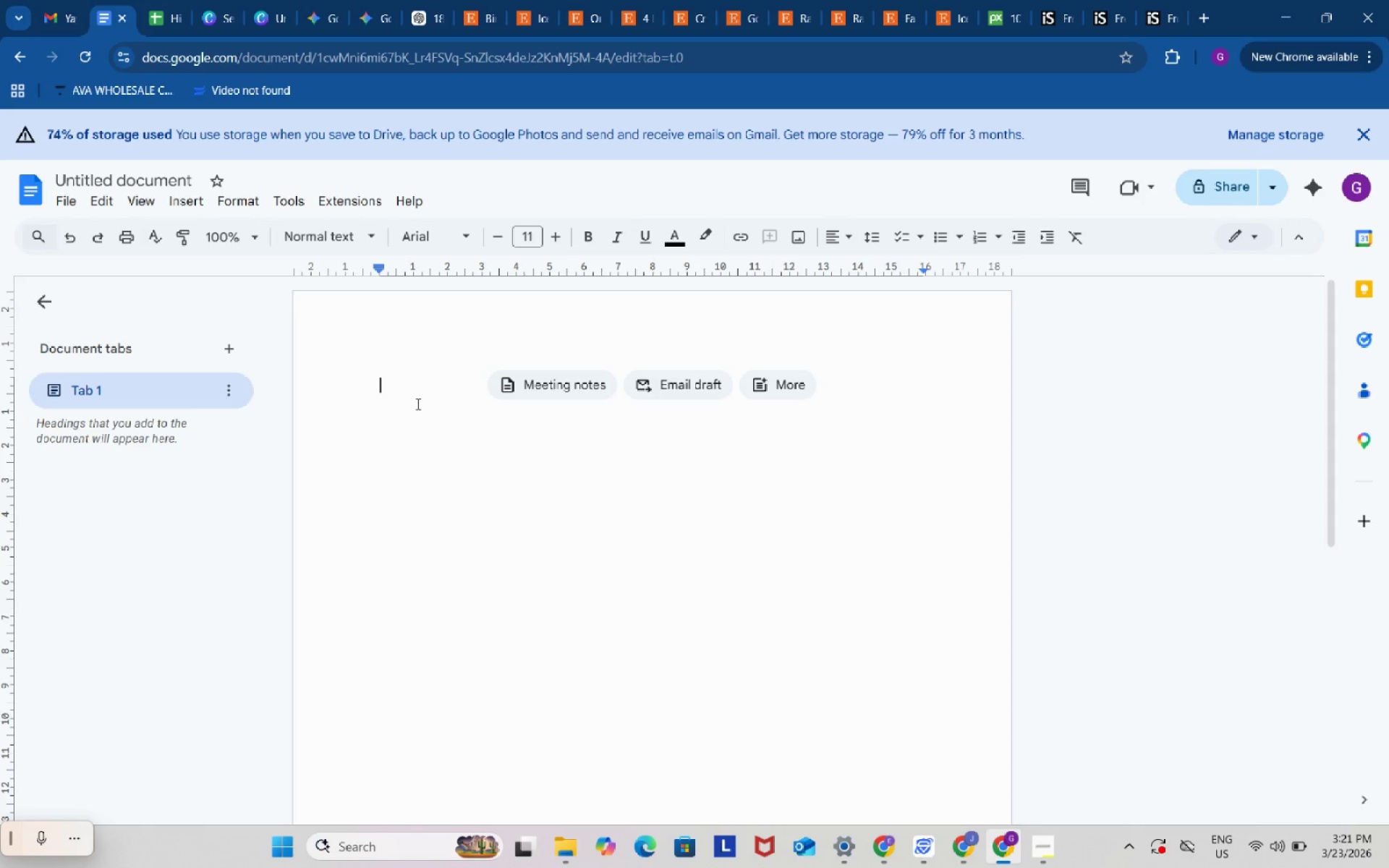 
key(Control+ControlLeft)
 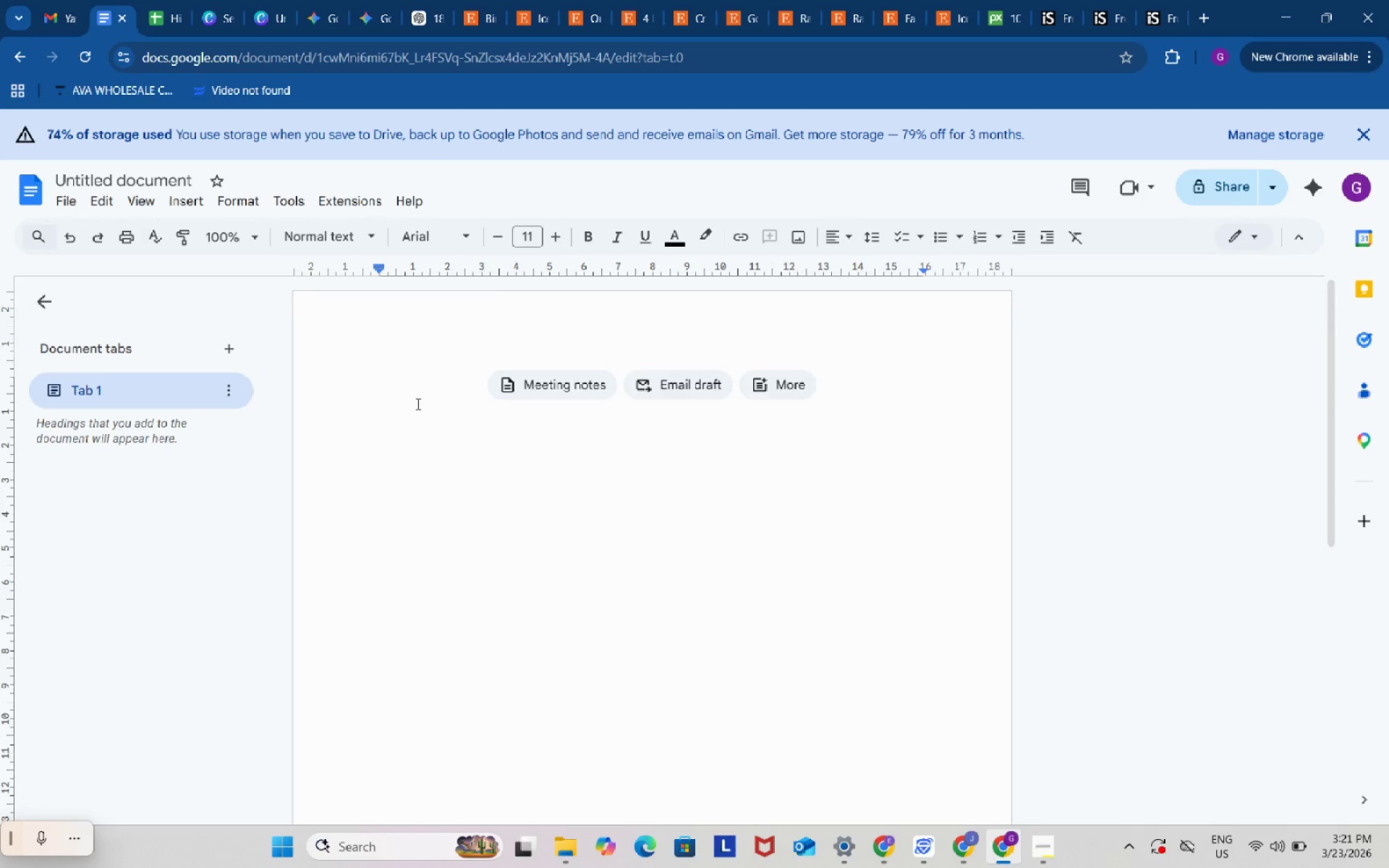 
key(Control+V)
 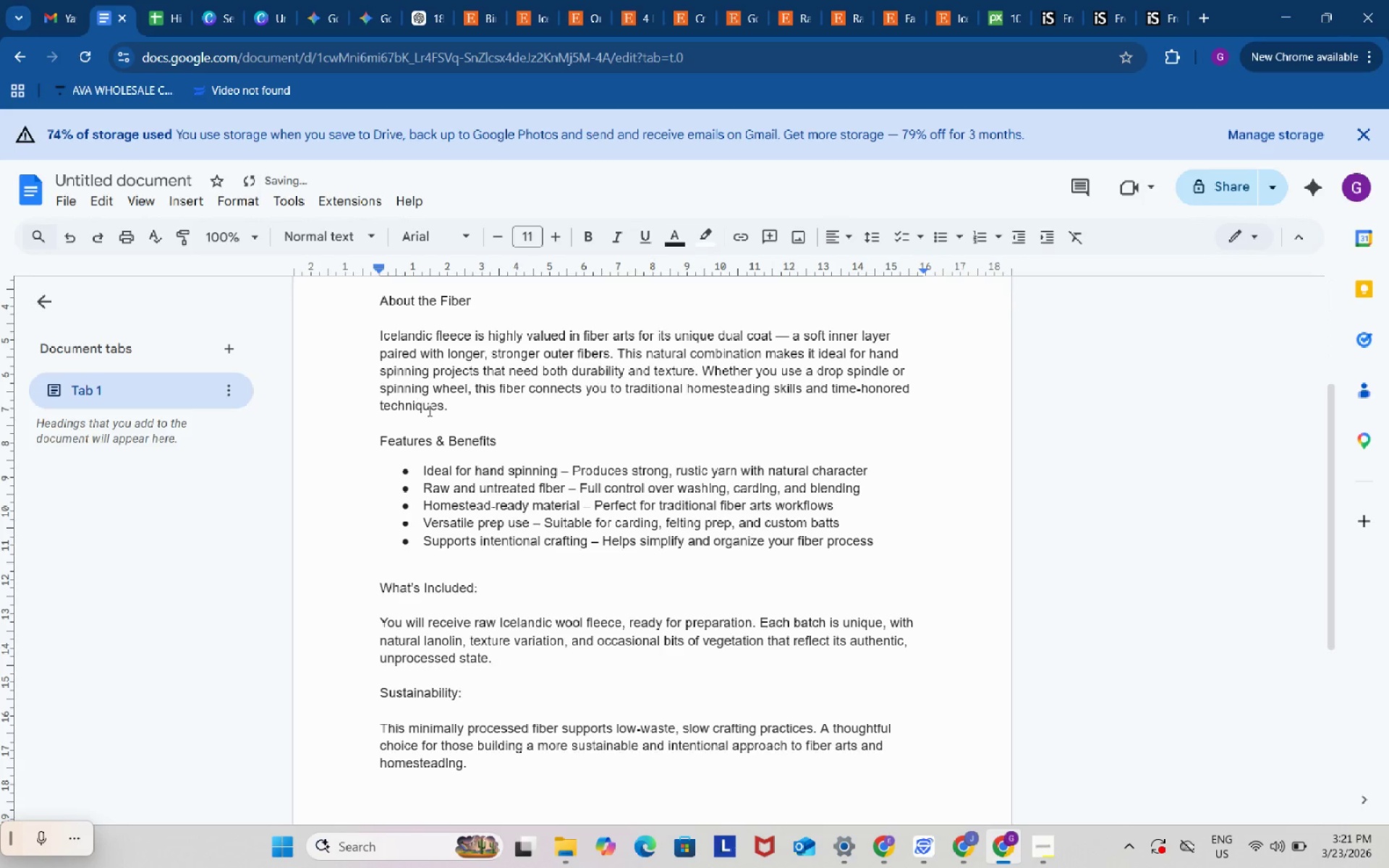 
scroll: coordinate [472, 441], scroll_direction: up, amount: 4.0
 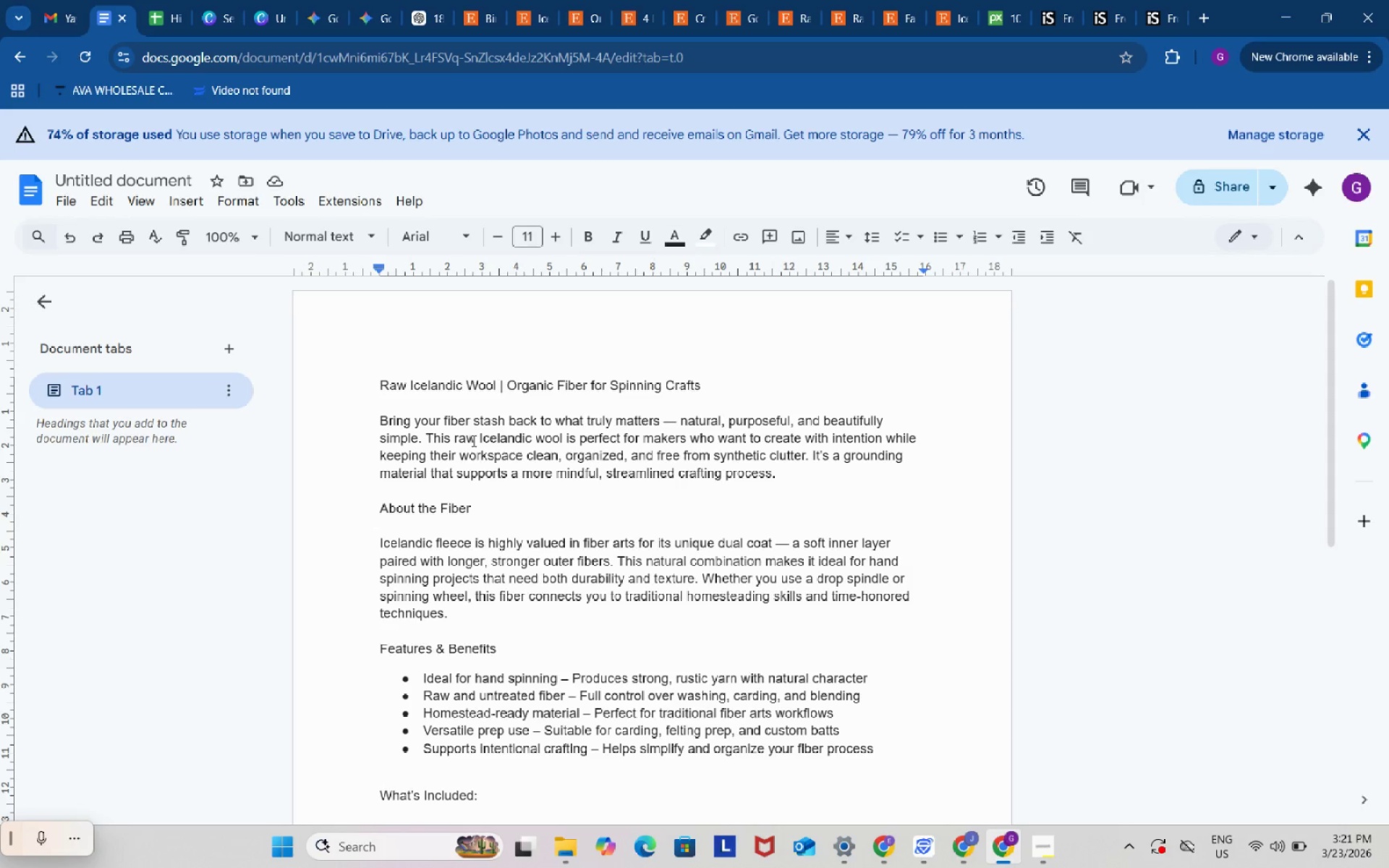 
wait(5.99)
 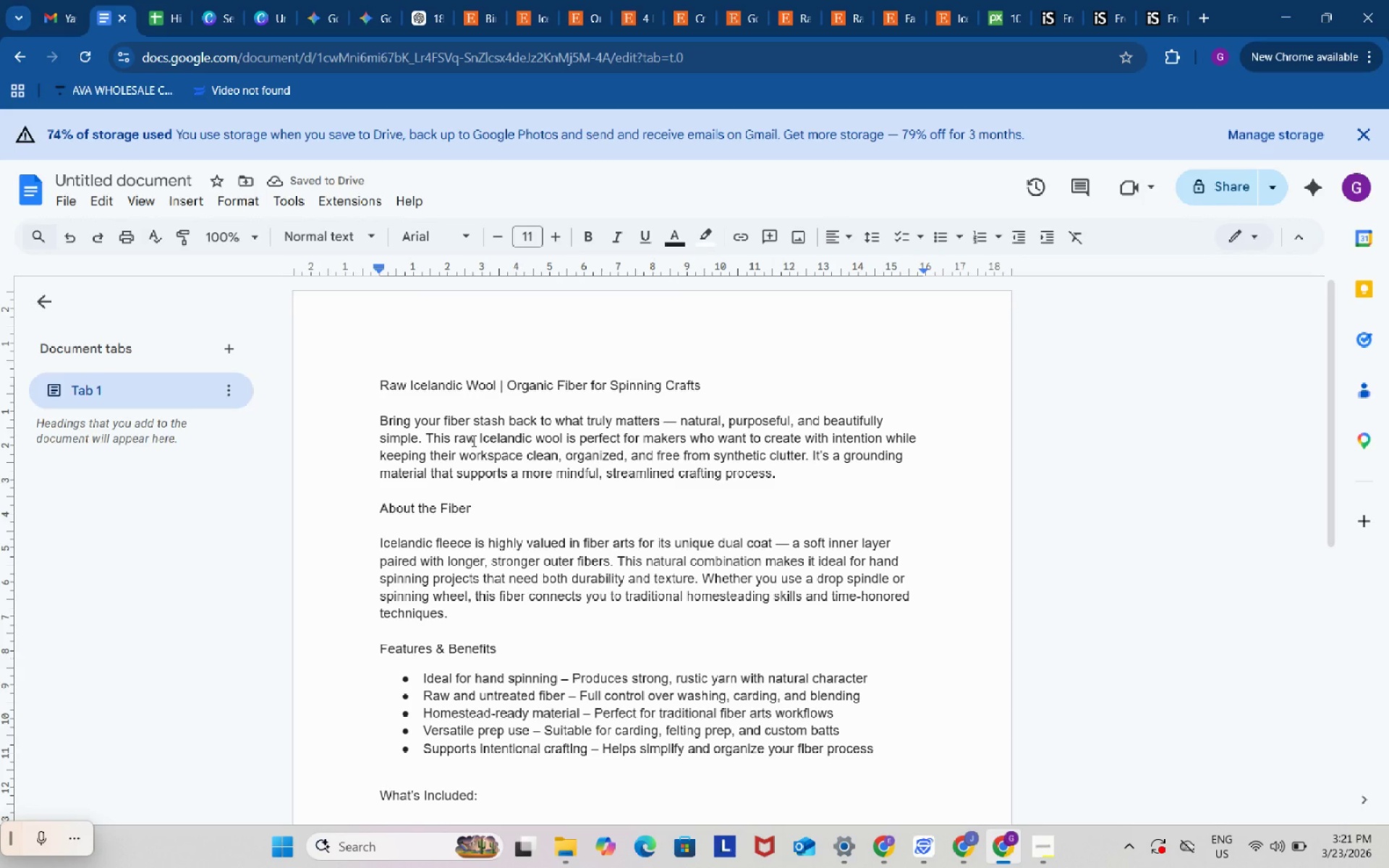 
left_click([870, 0])
 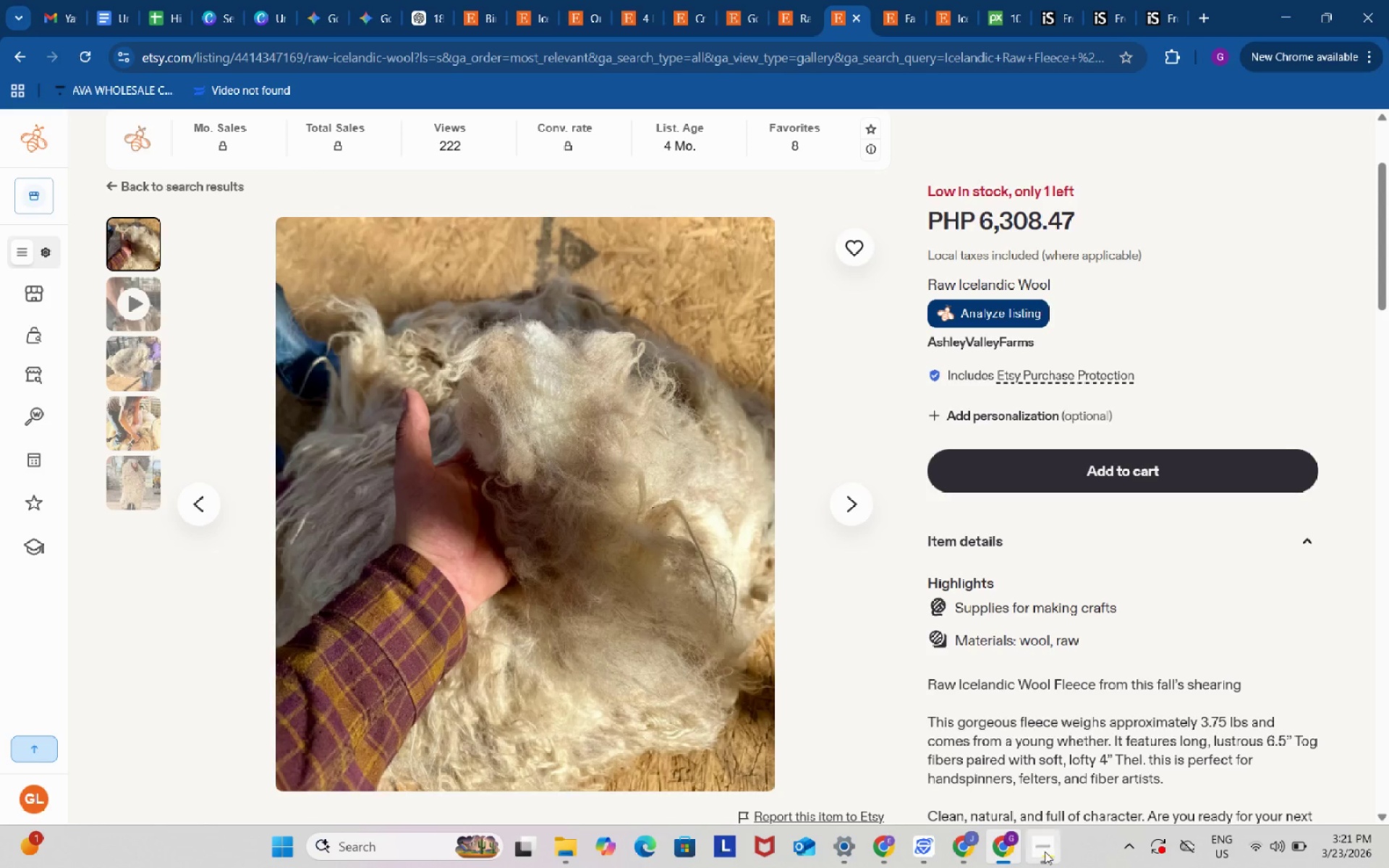 
left_click([1045, 852])